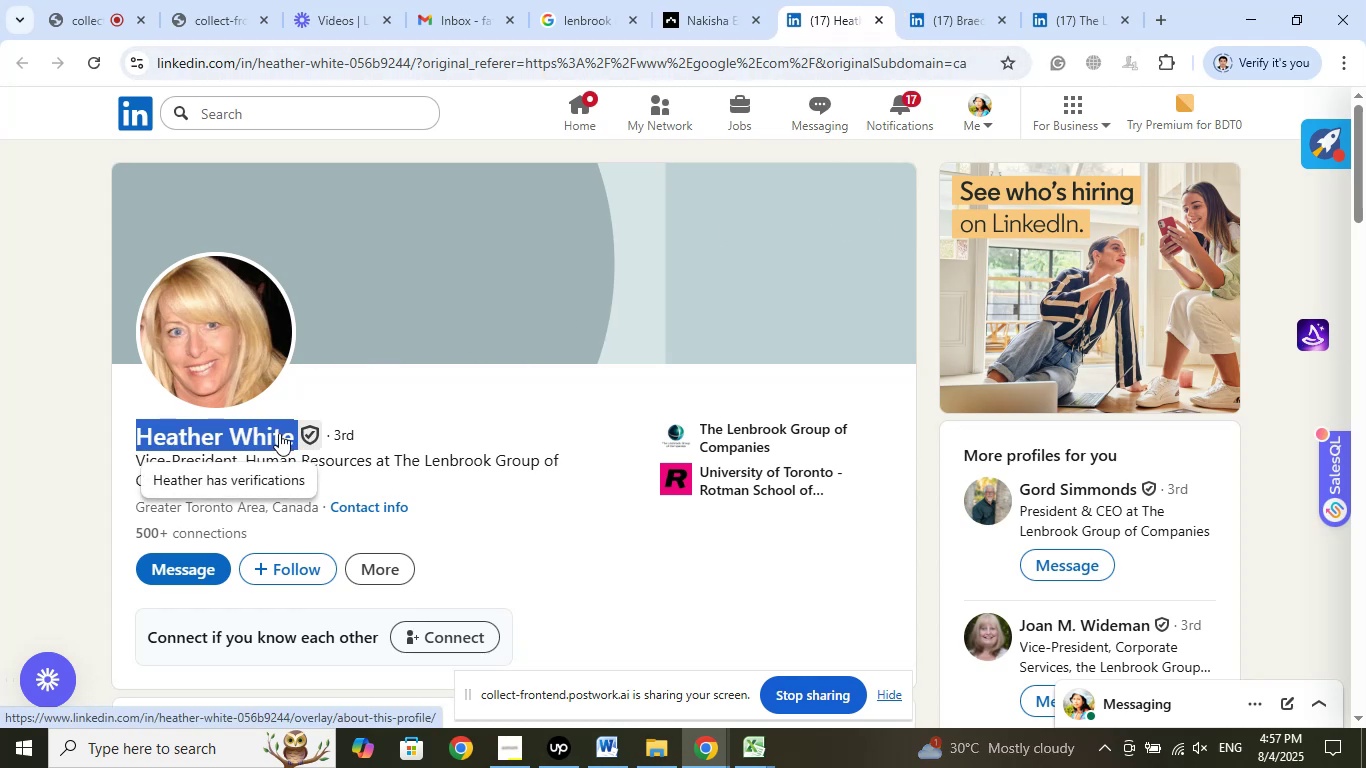 
right_click([279, 433])
 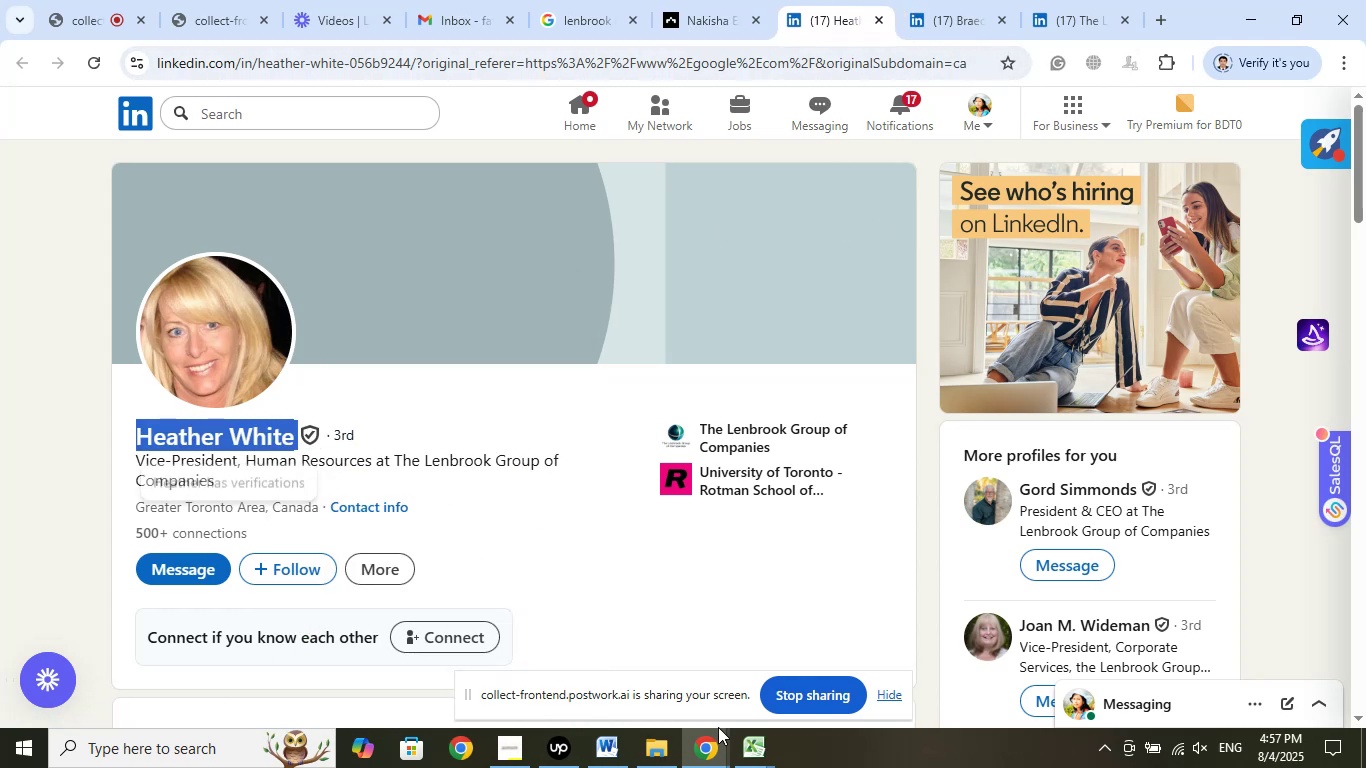 
left_click([750, 751])
 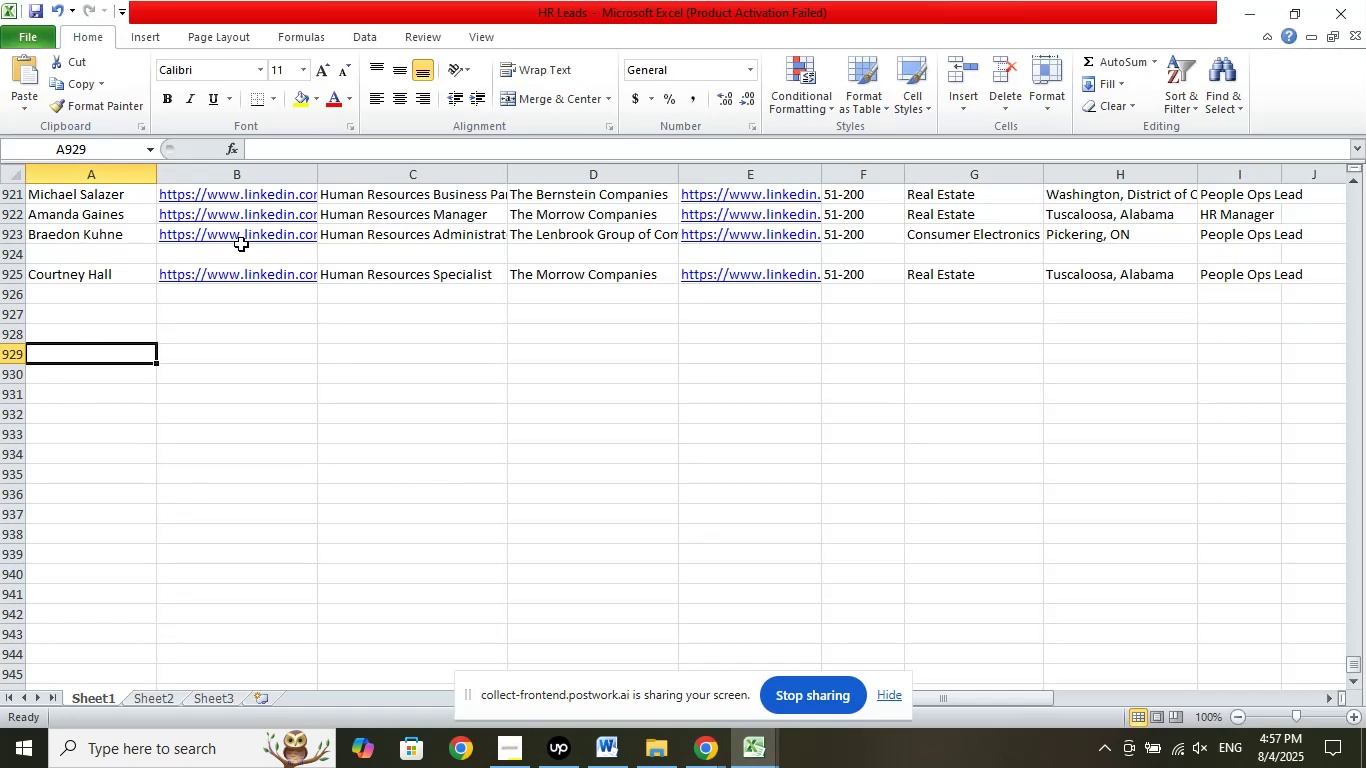 
left_click([356, 147])
 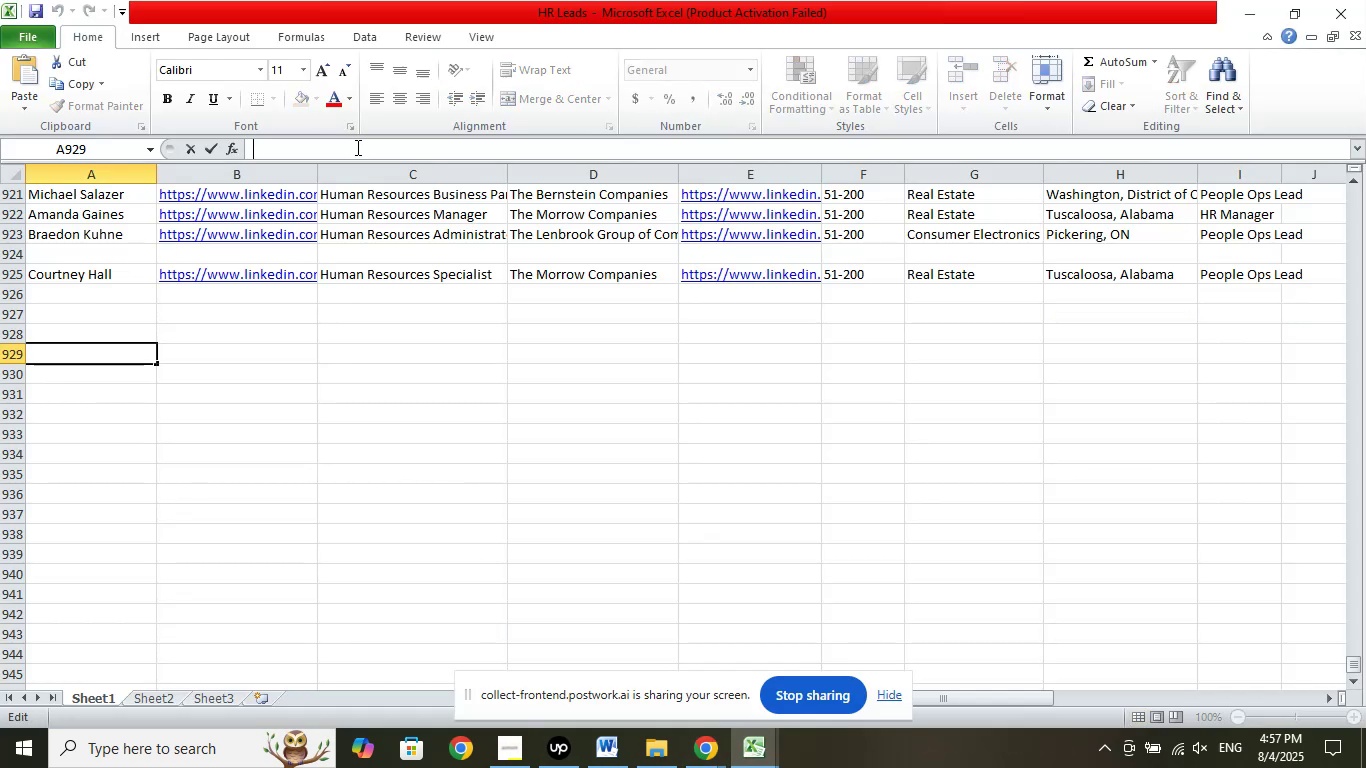 
right_click([356, 147])
 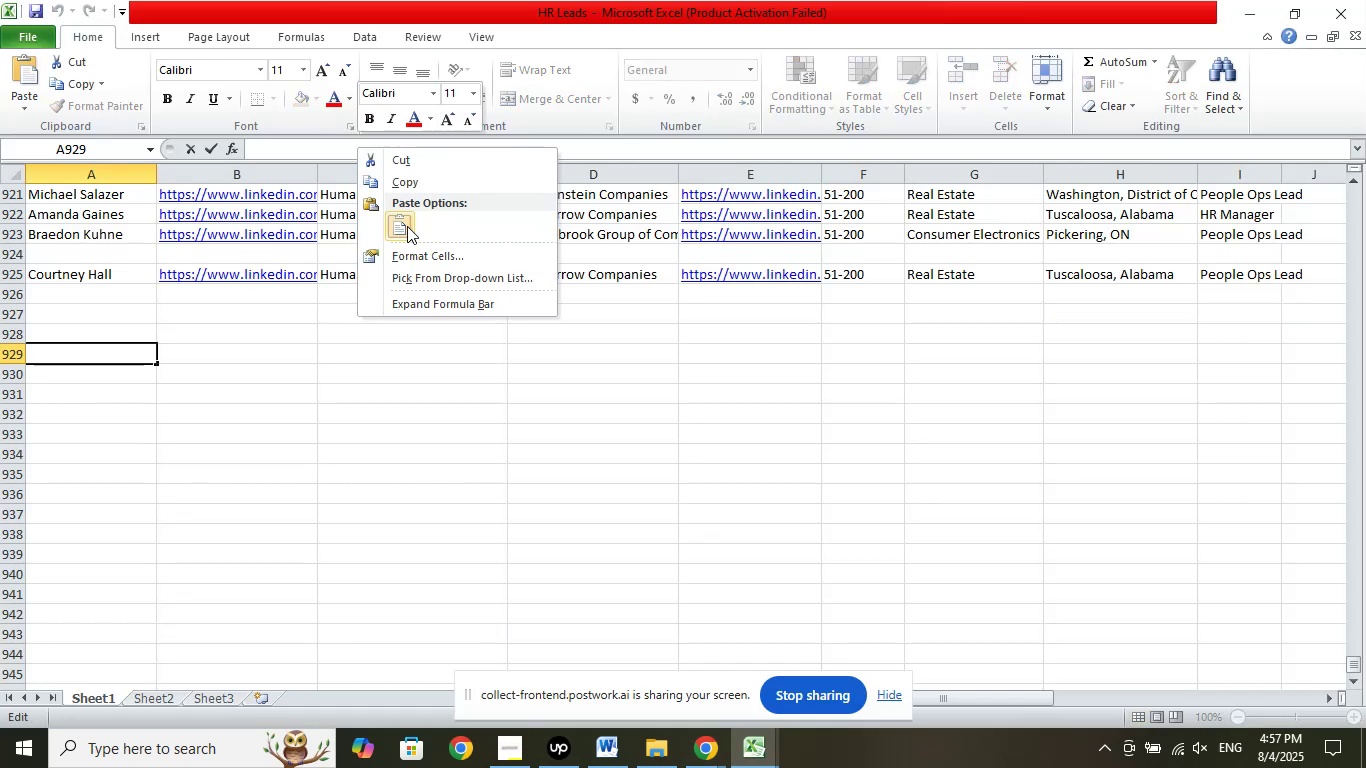 
left_click([407, 226])
 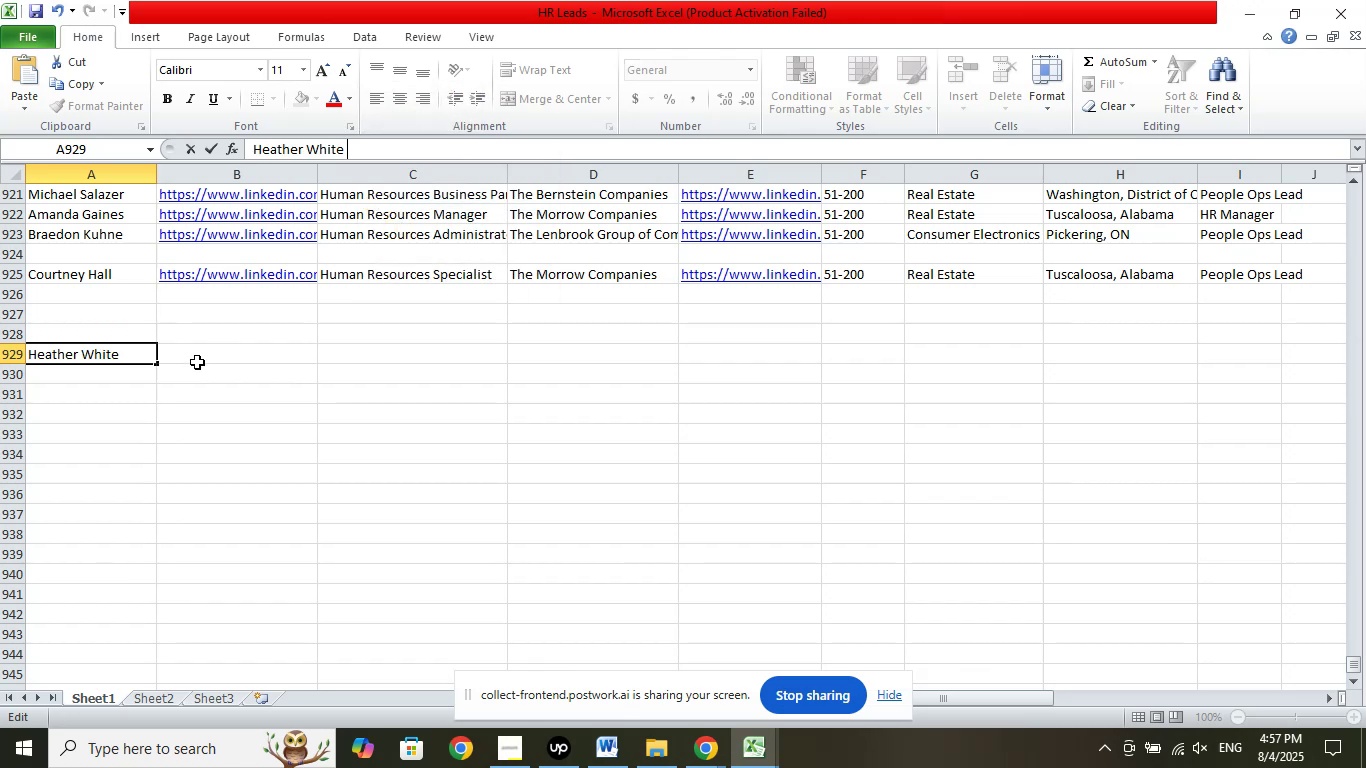 
left_click([197, 362])
 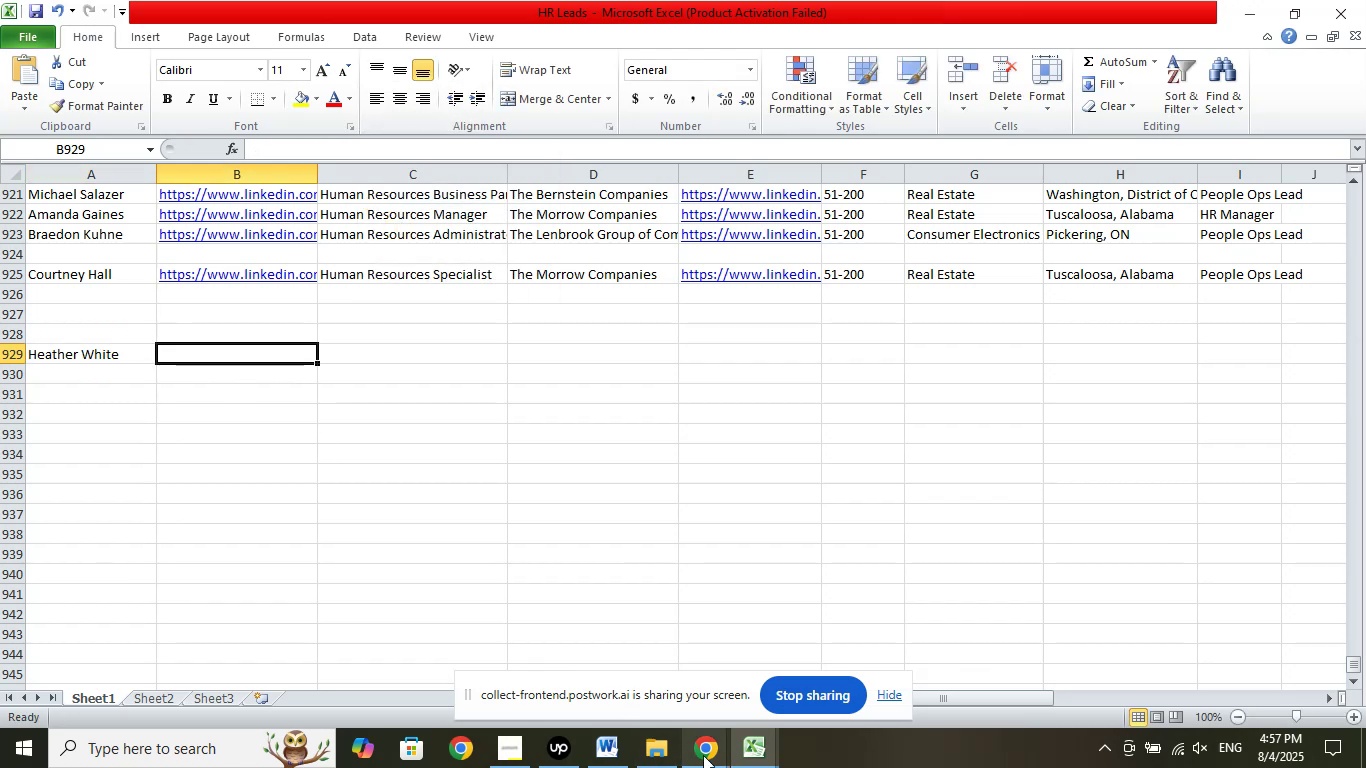 
left_click([704, 754])
 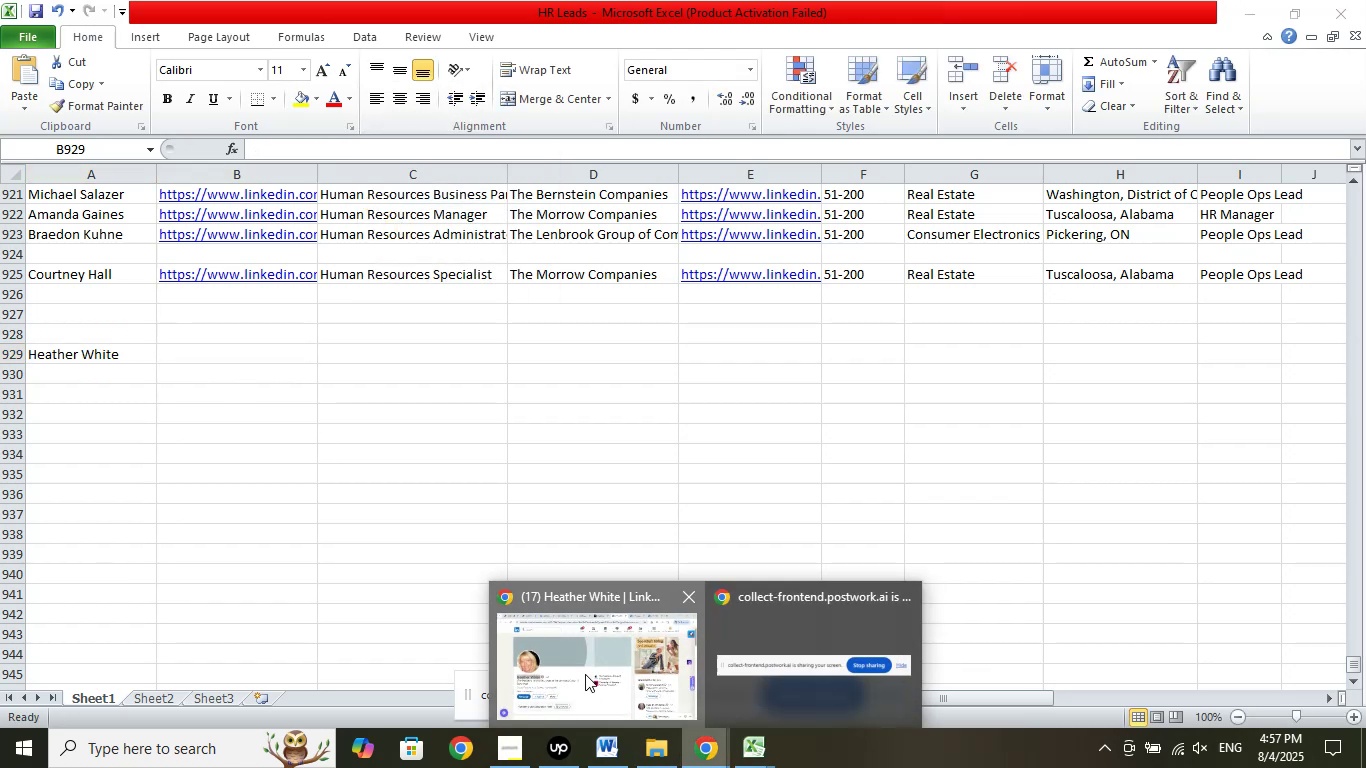 
double_click([585, 674])
 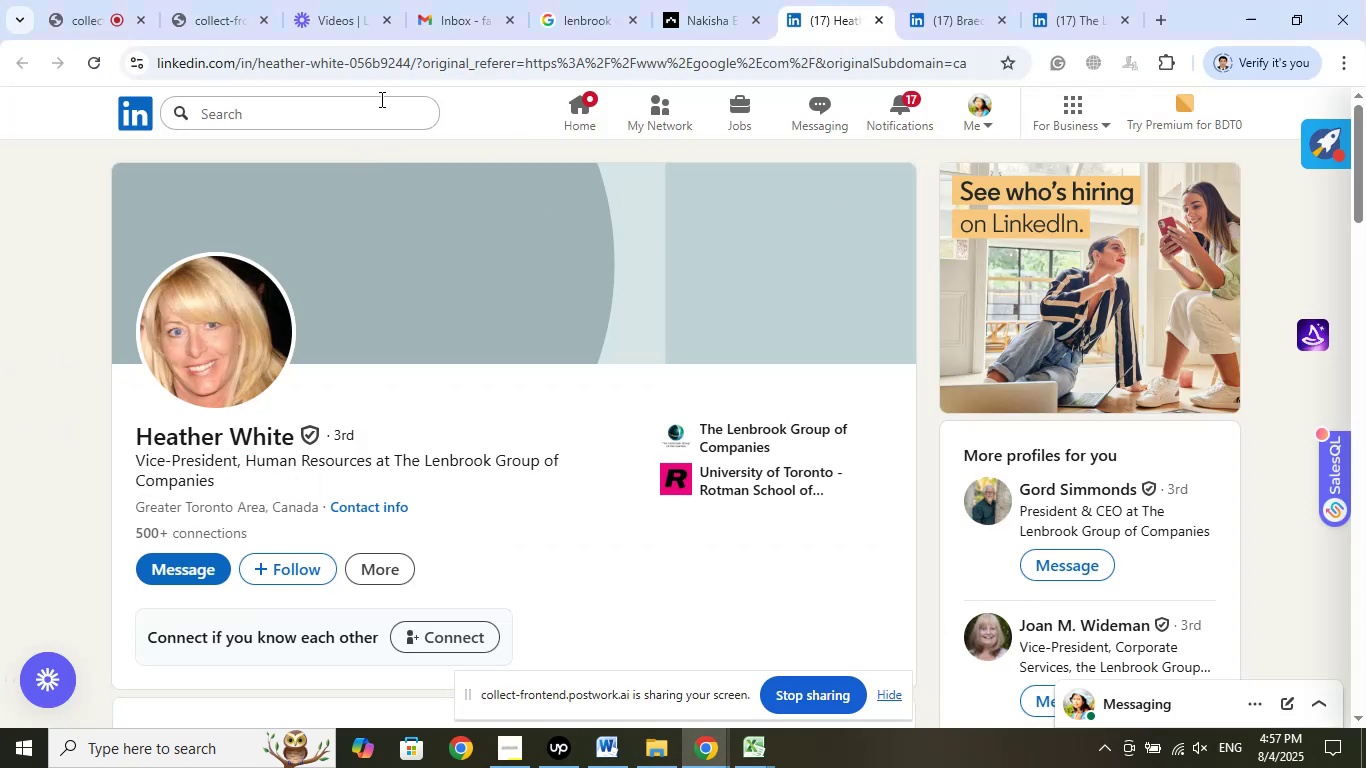 
wait(5.41)
 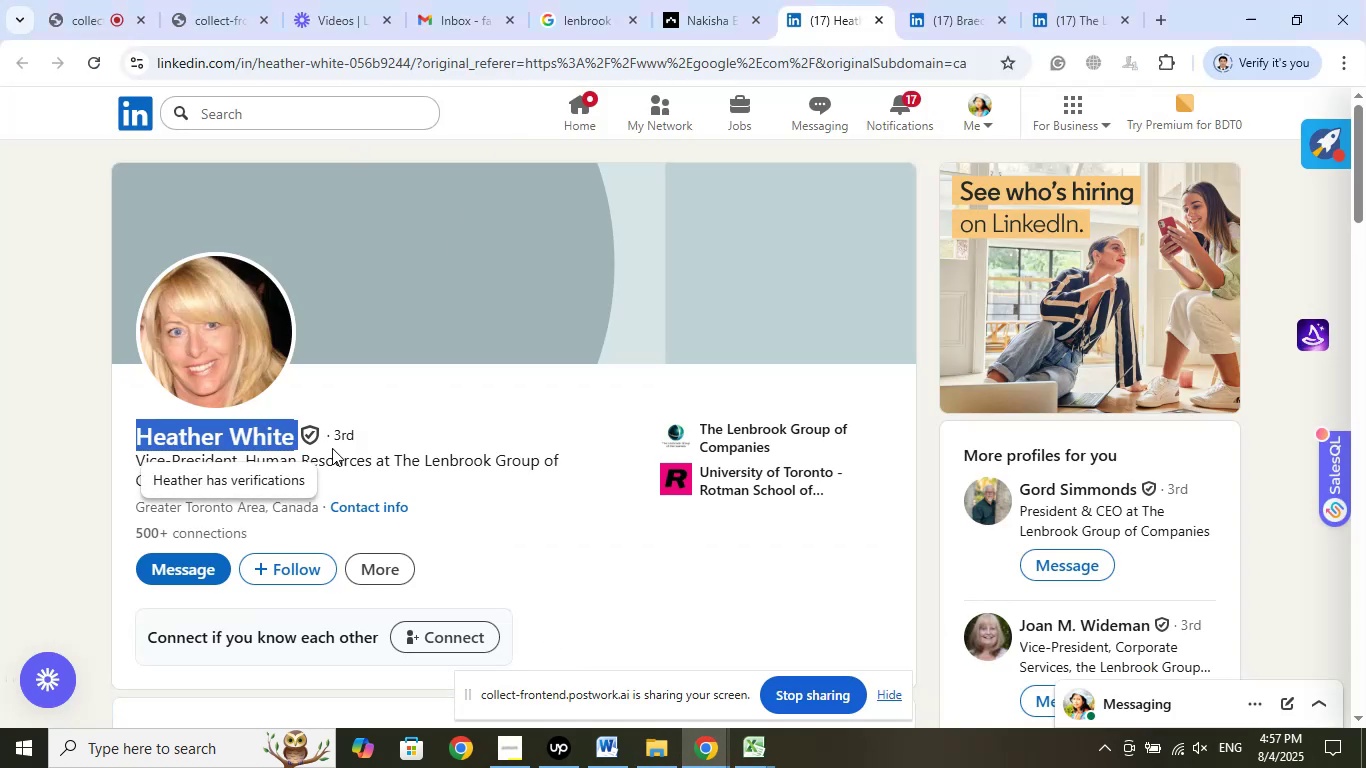 
left_click([961, 11])
 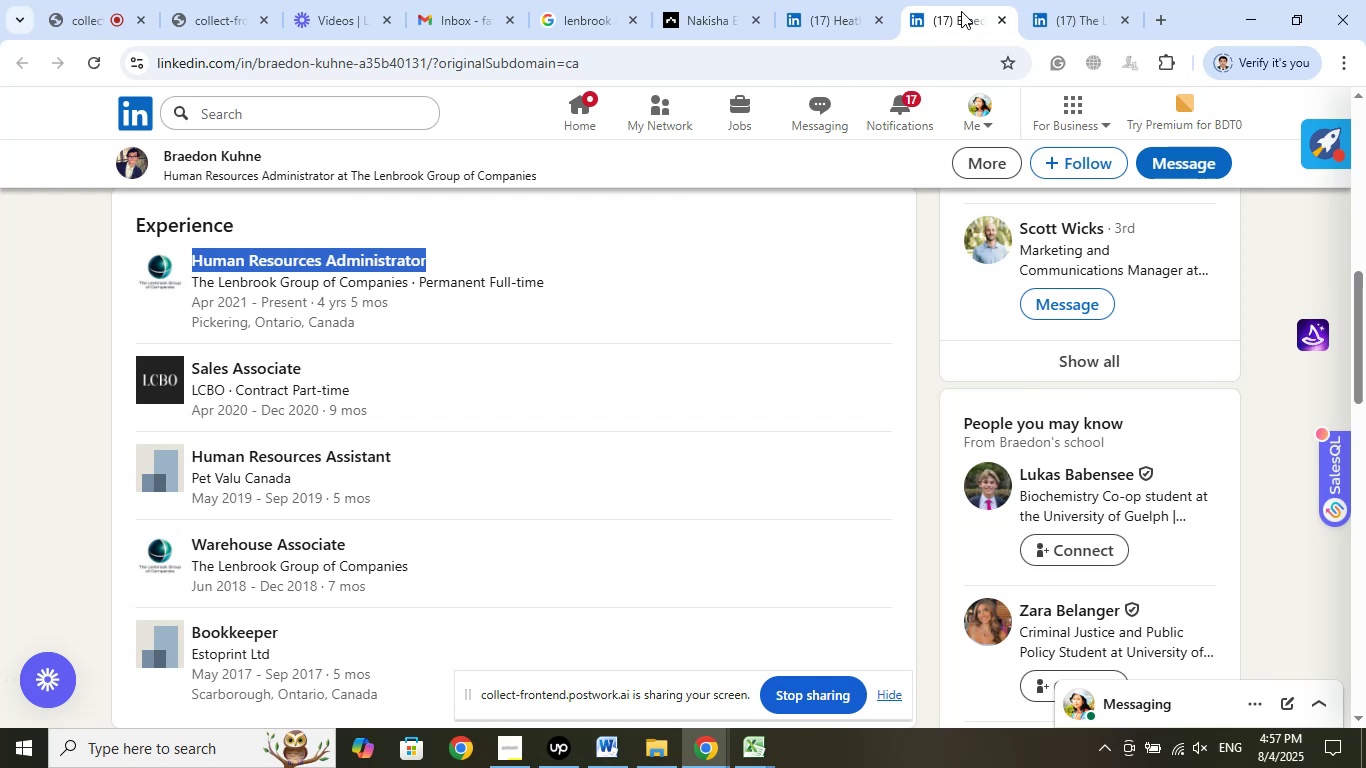 
wait(5.14)
 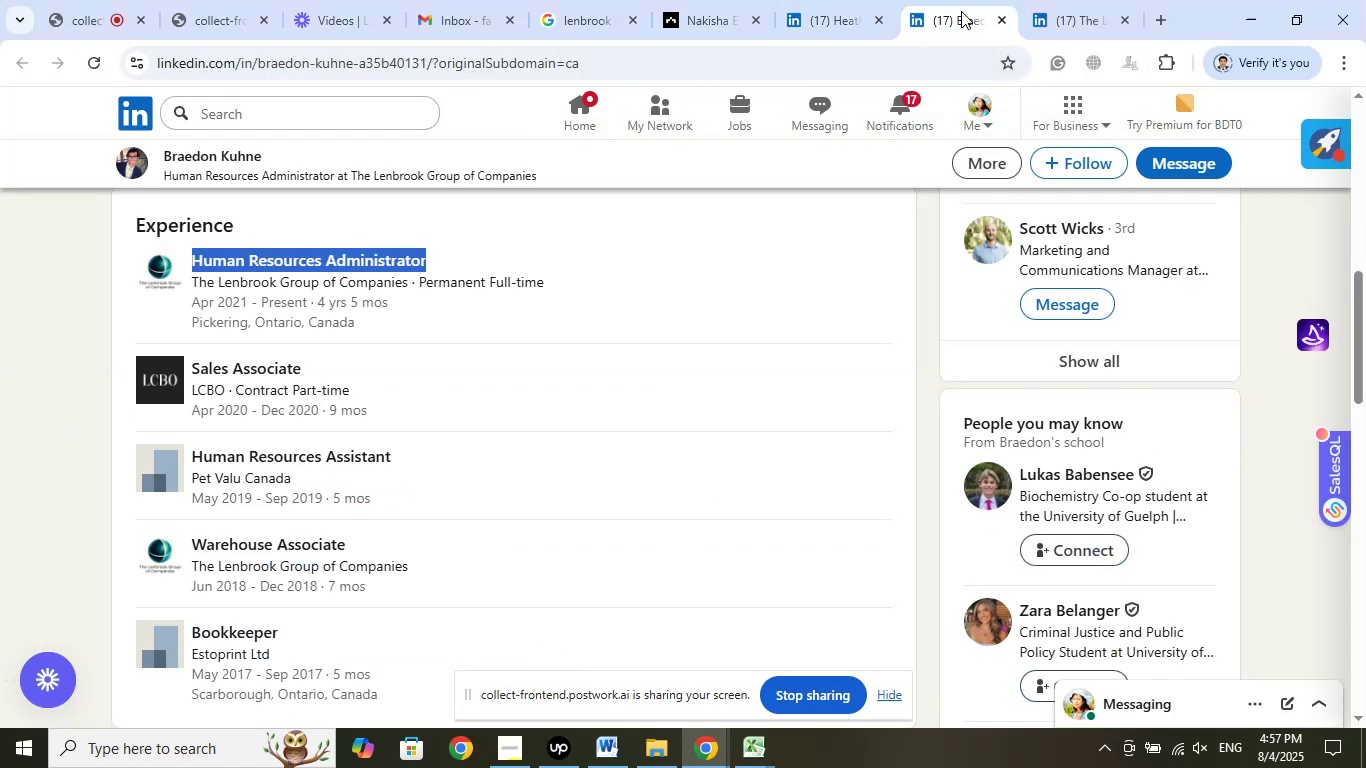 
left_click([817, 6])
 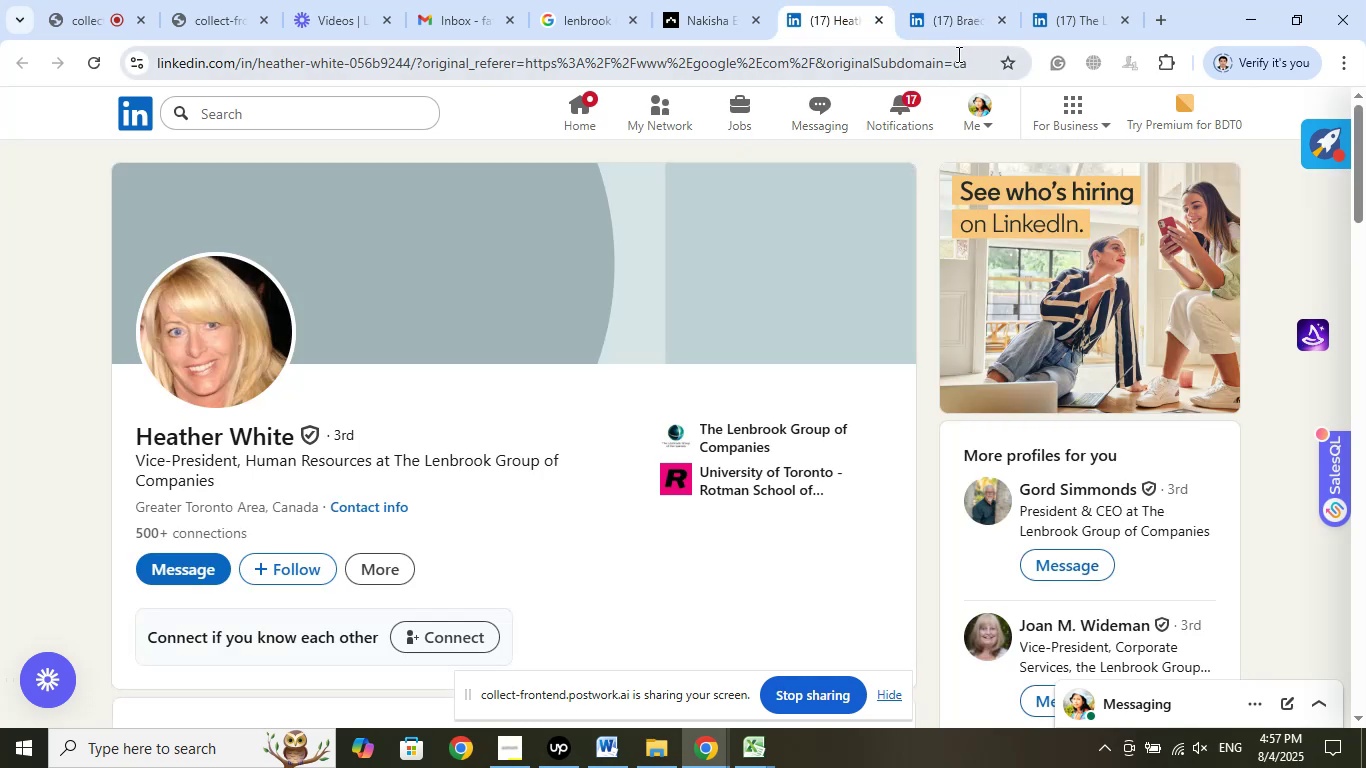 
left_click([946, 65])
 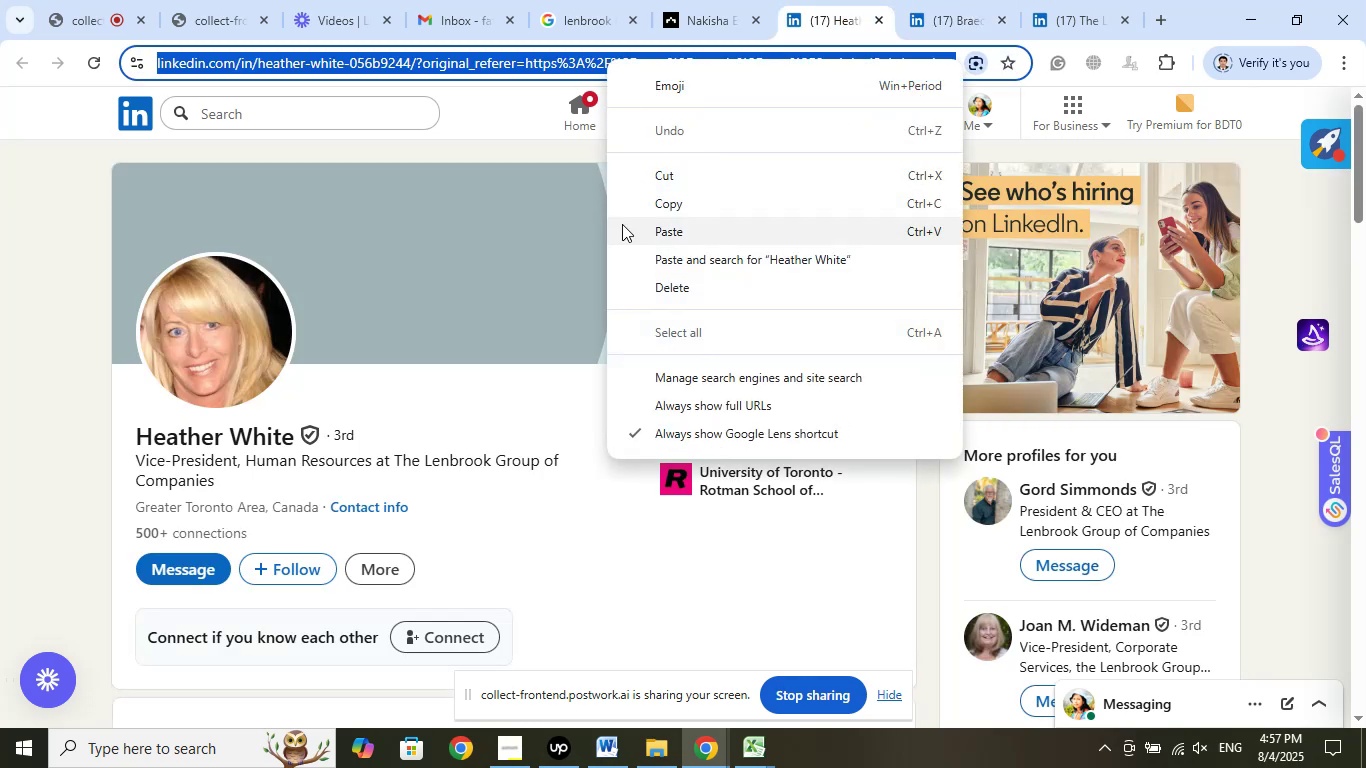 
left_click([673, 210])
 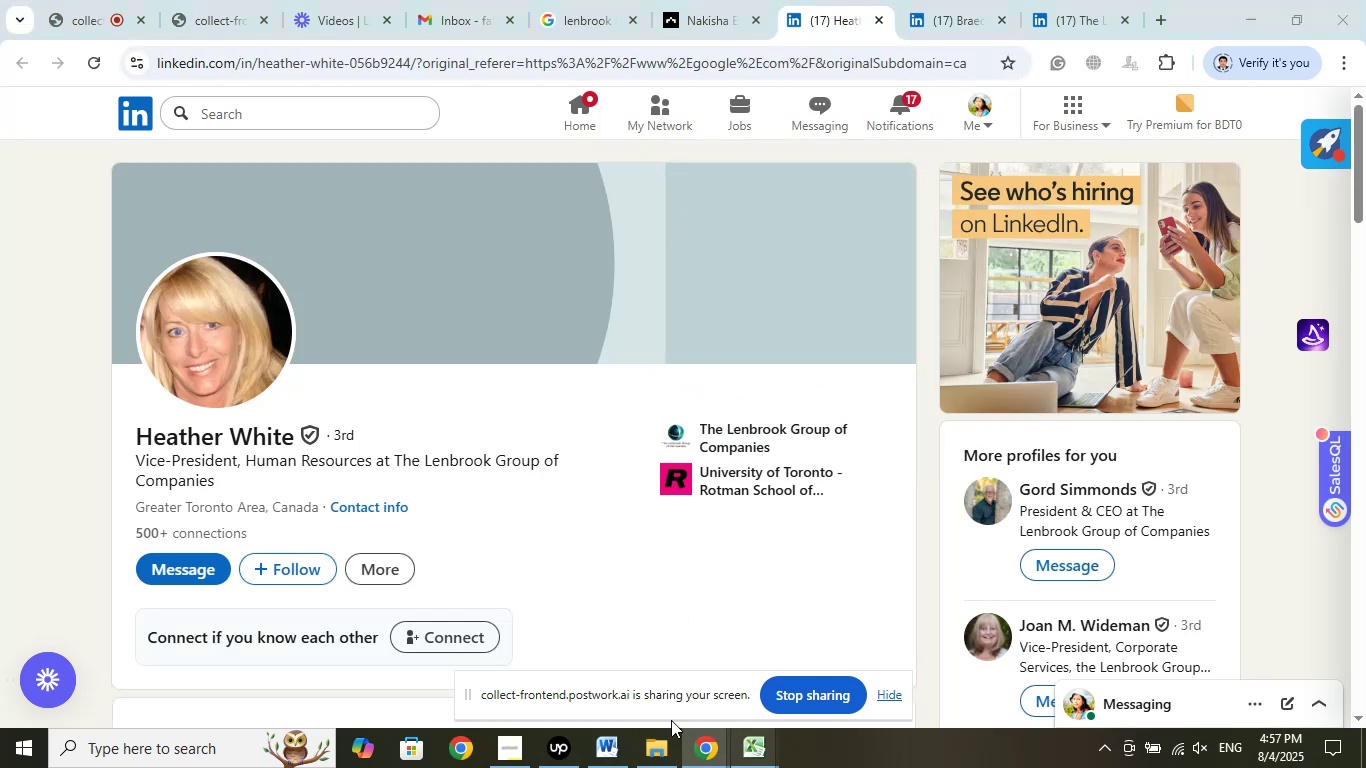 
left_click([529, 666])
 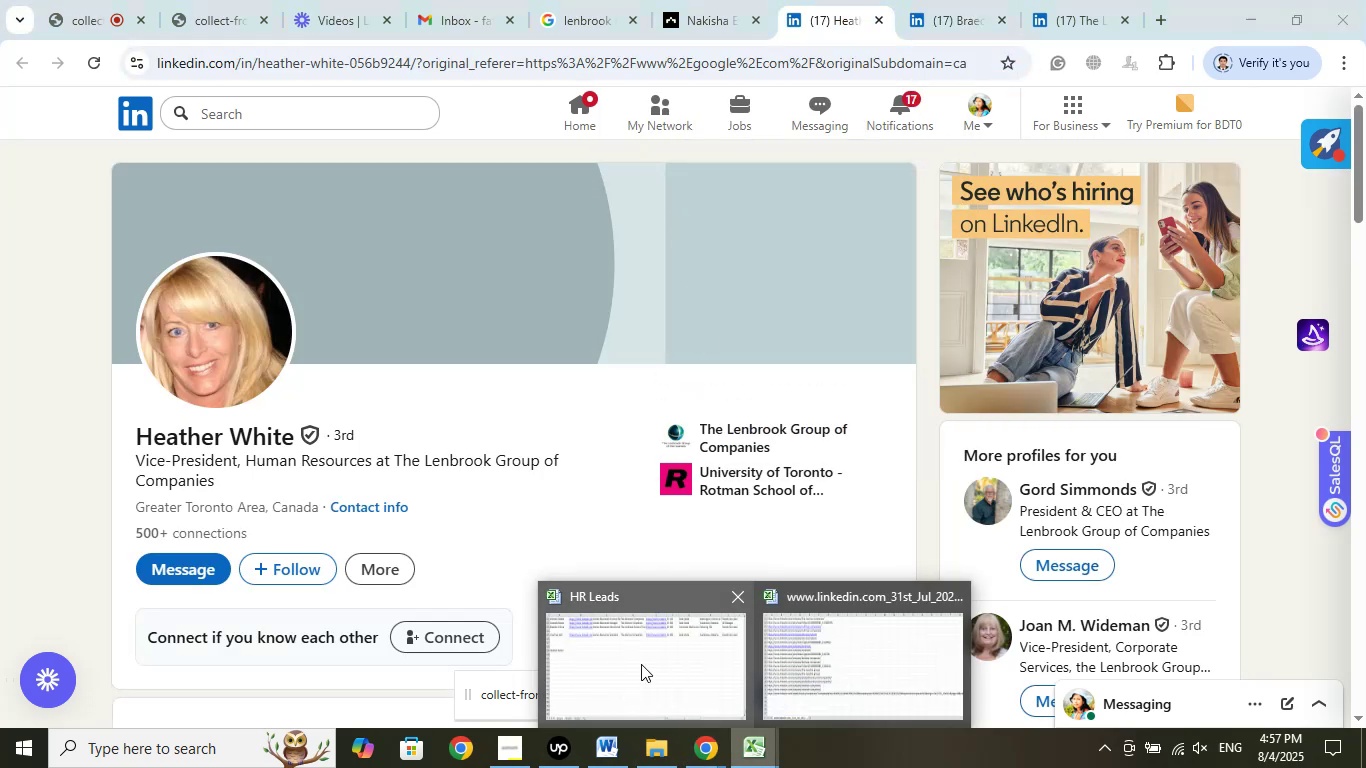 
left_click([641, 664])
 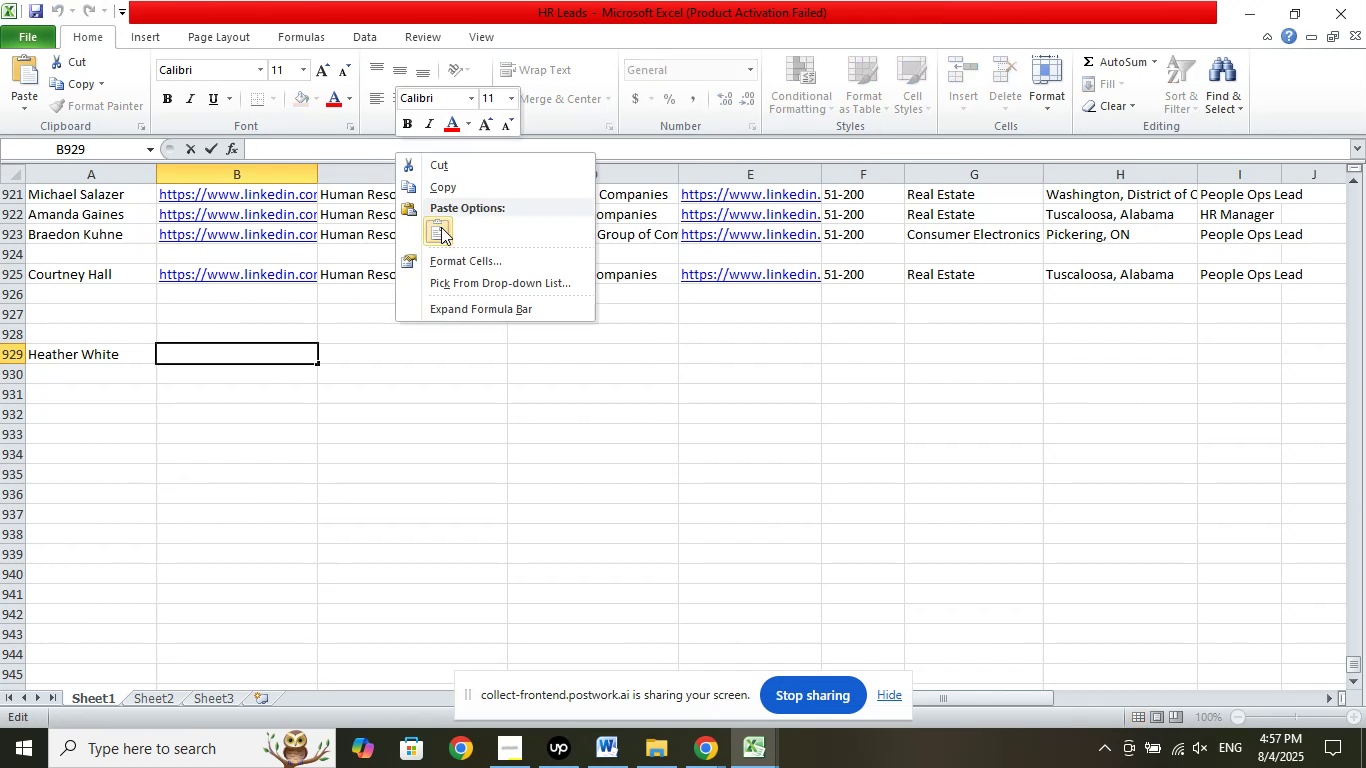 
double_click([390, 446])
 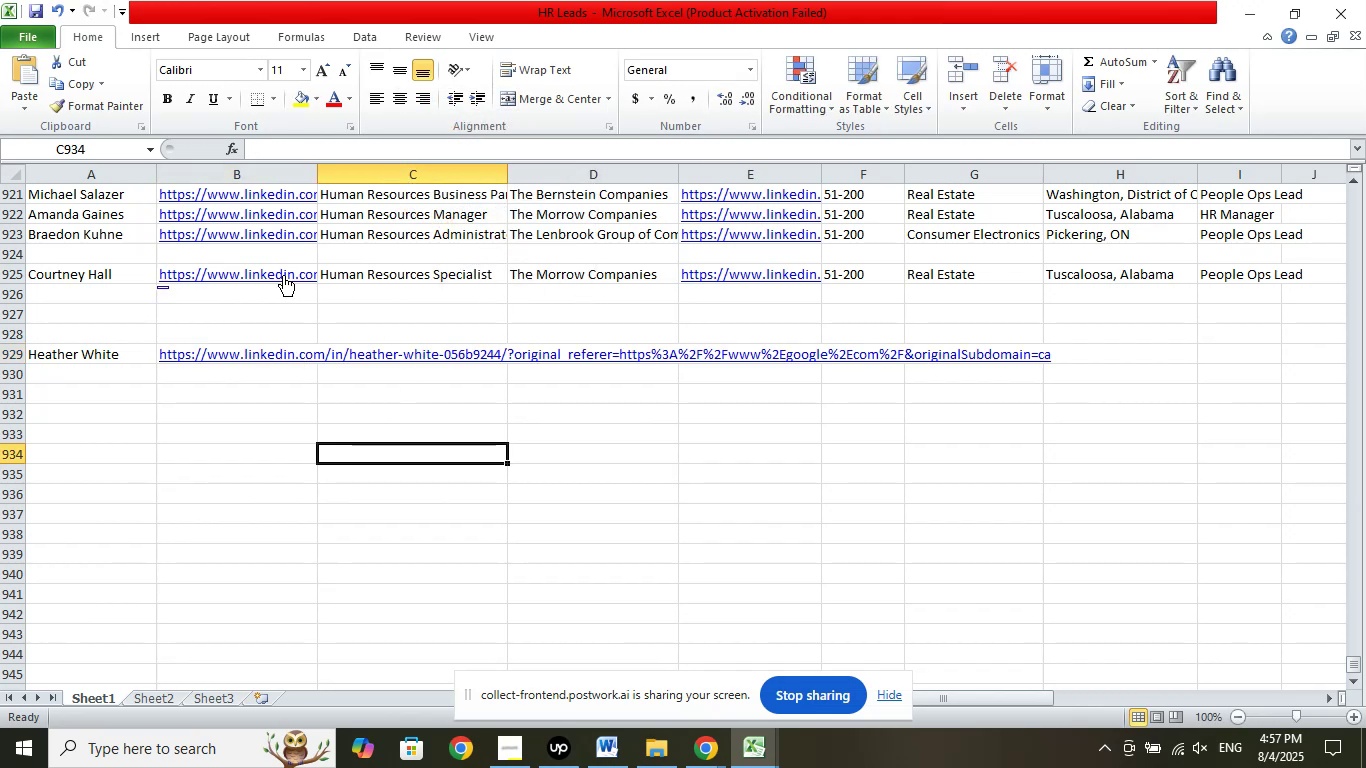 
left_click([332, 269])
 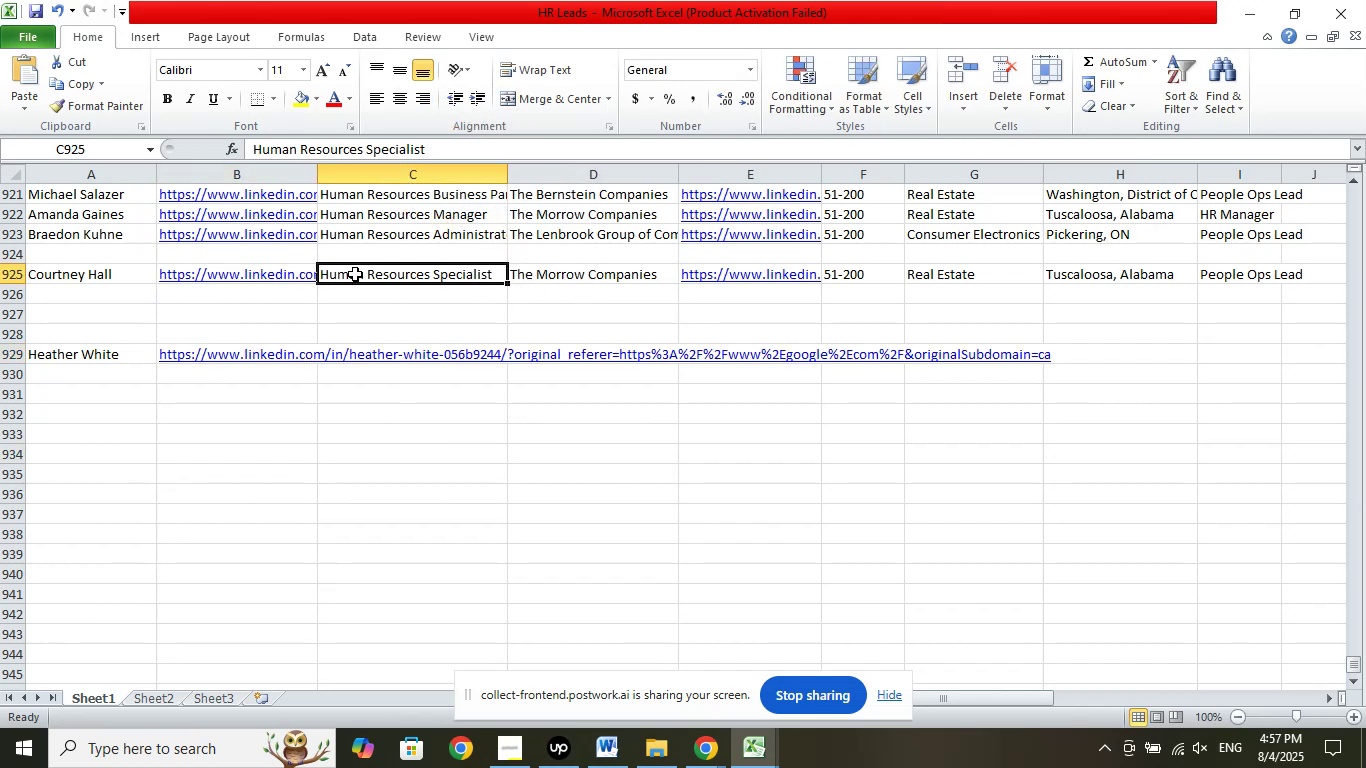 
key(ArrowLeft)
 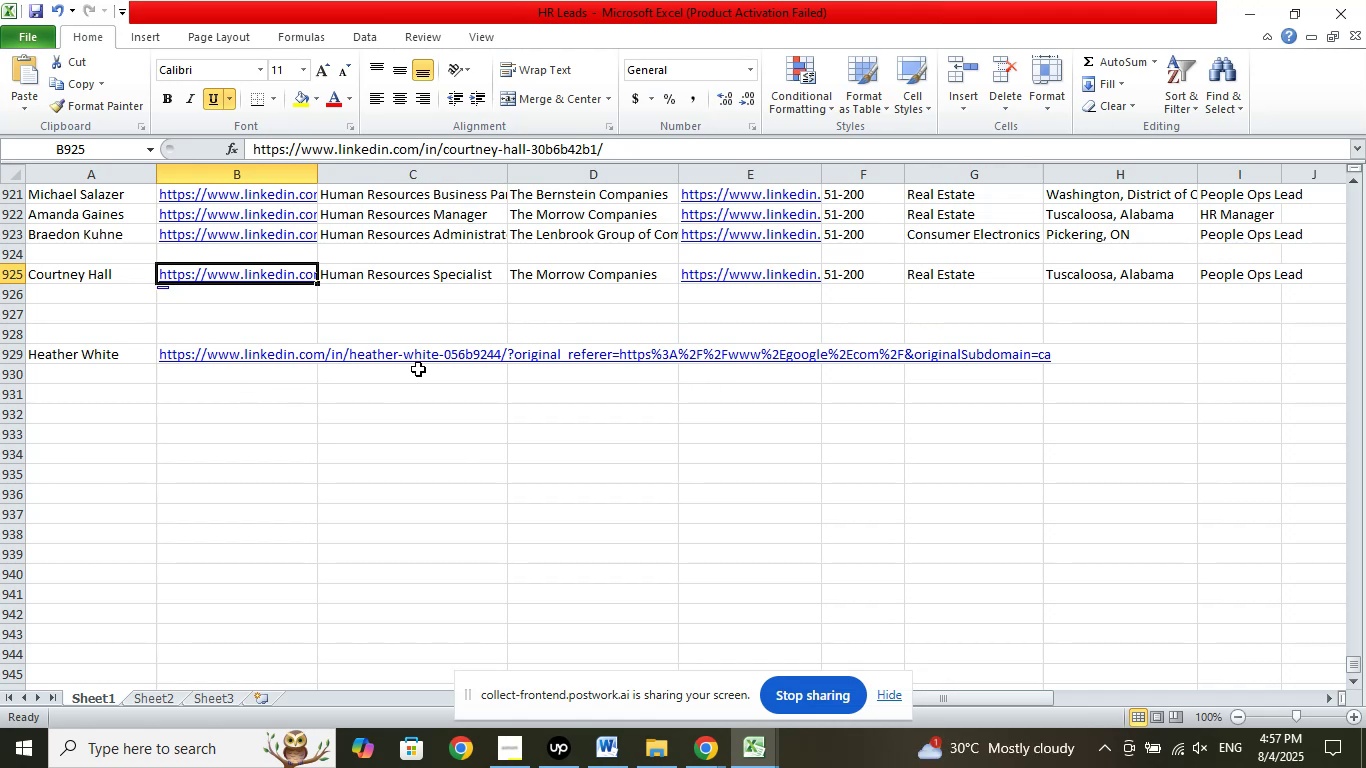 
wait(17.83)
 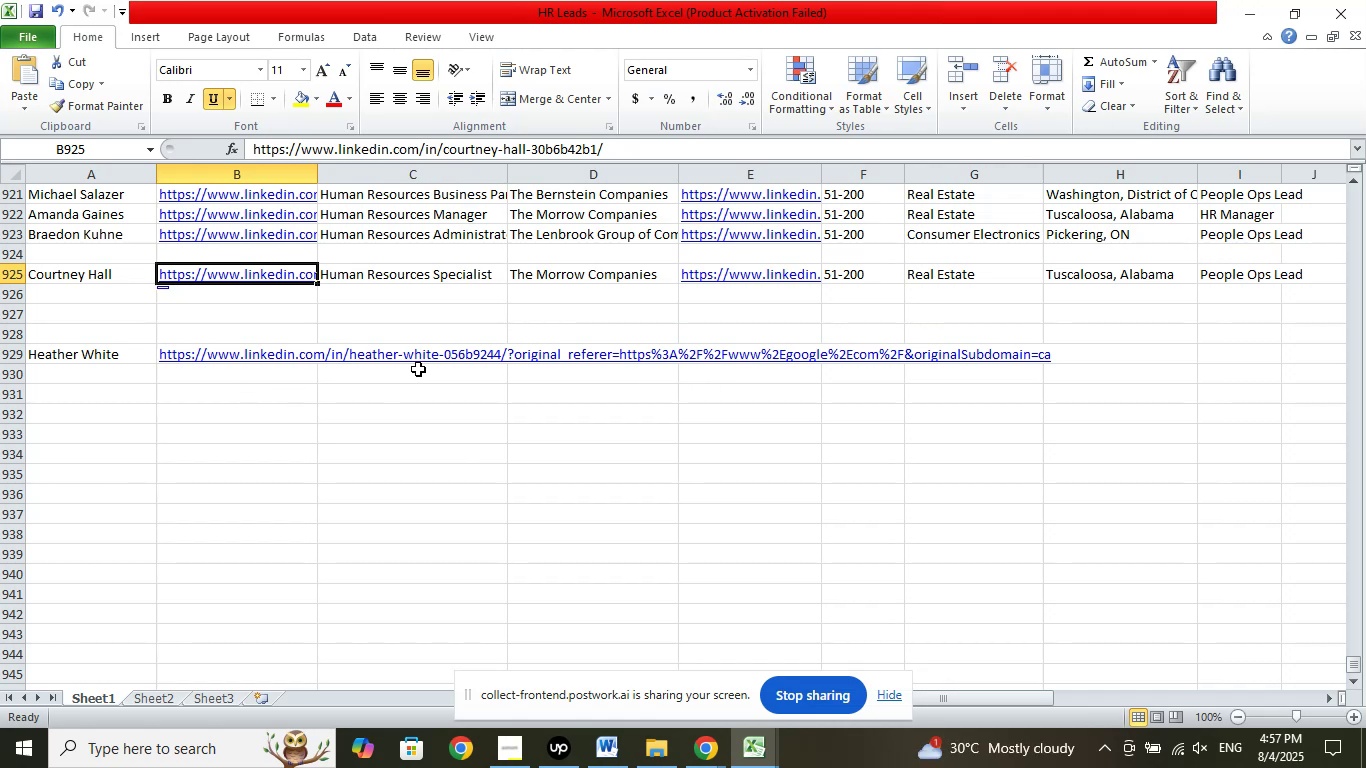 
left_click([490, 474])
 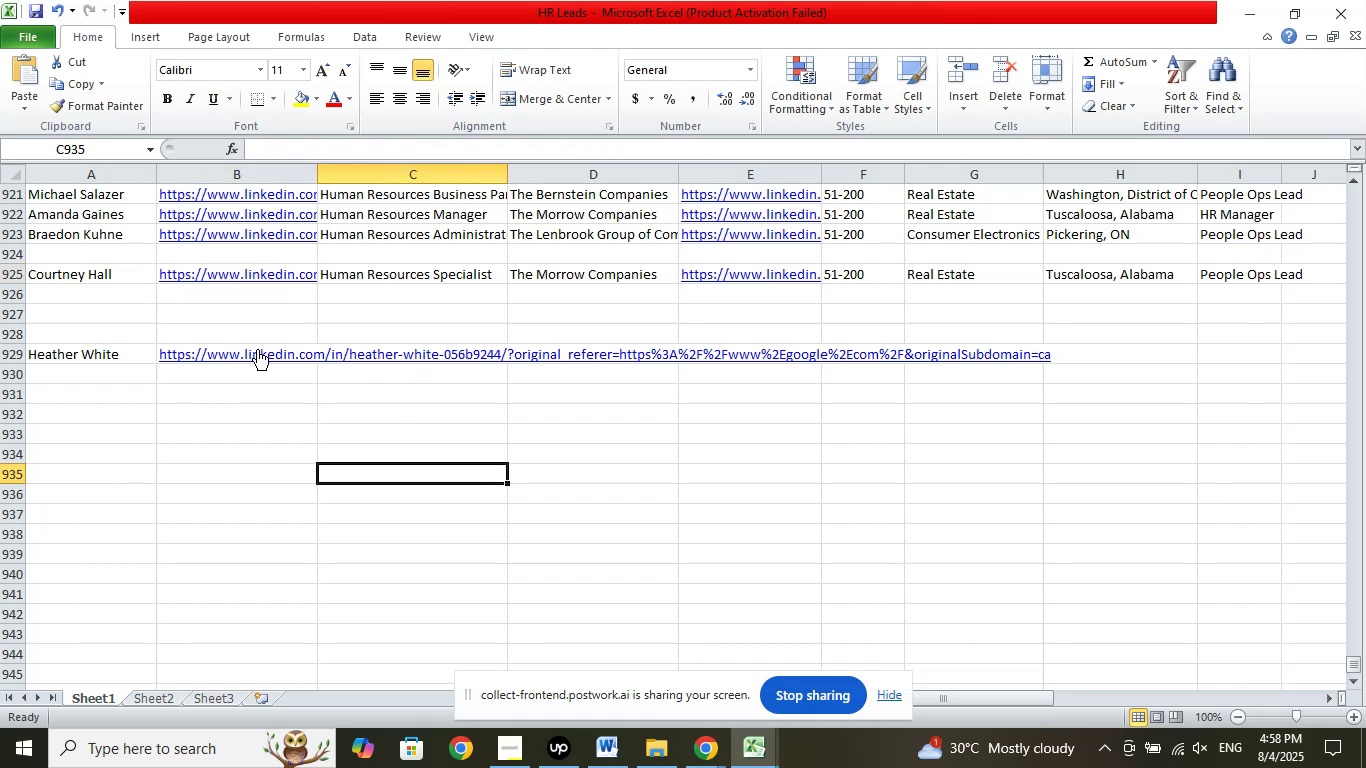 
left_click([251, 349])
 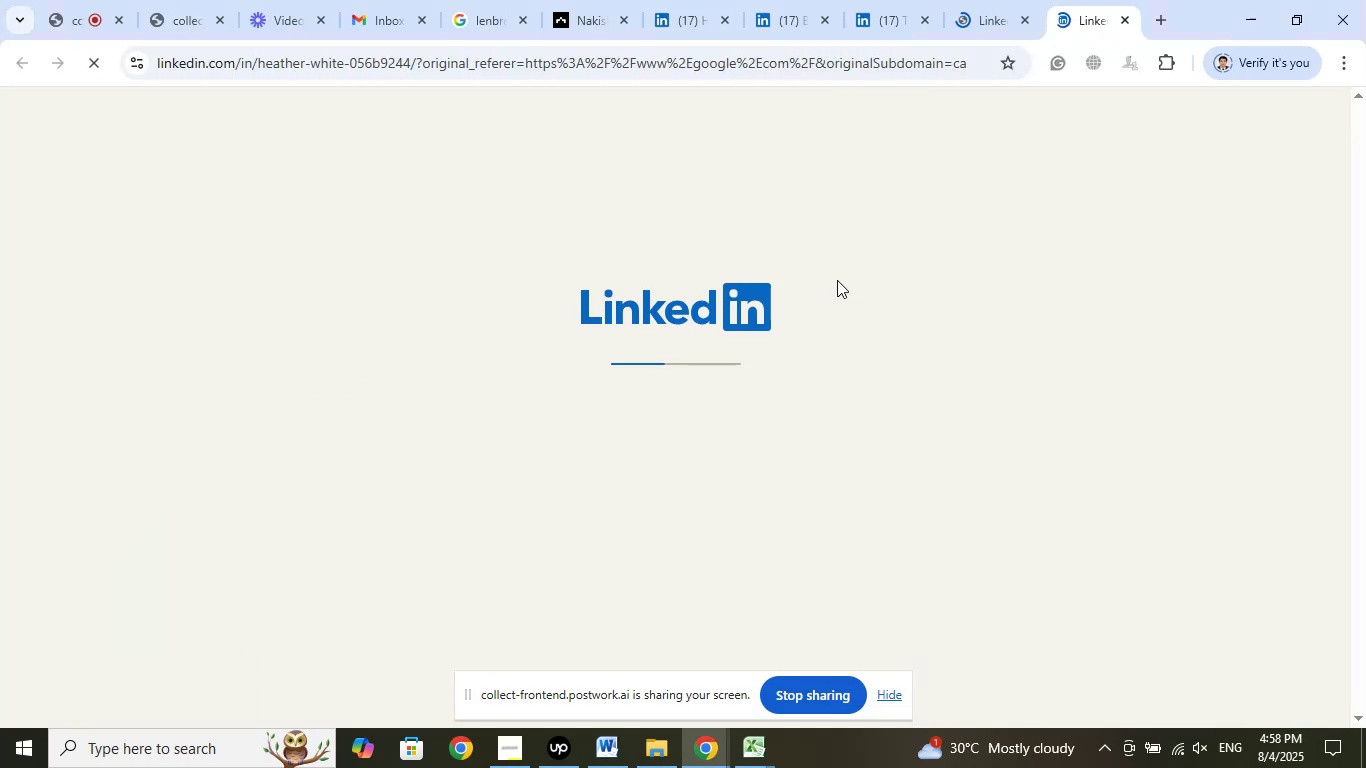 
left_click([761, 753])
 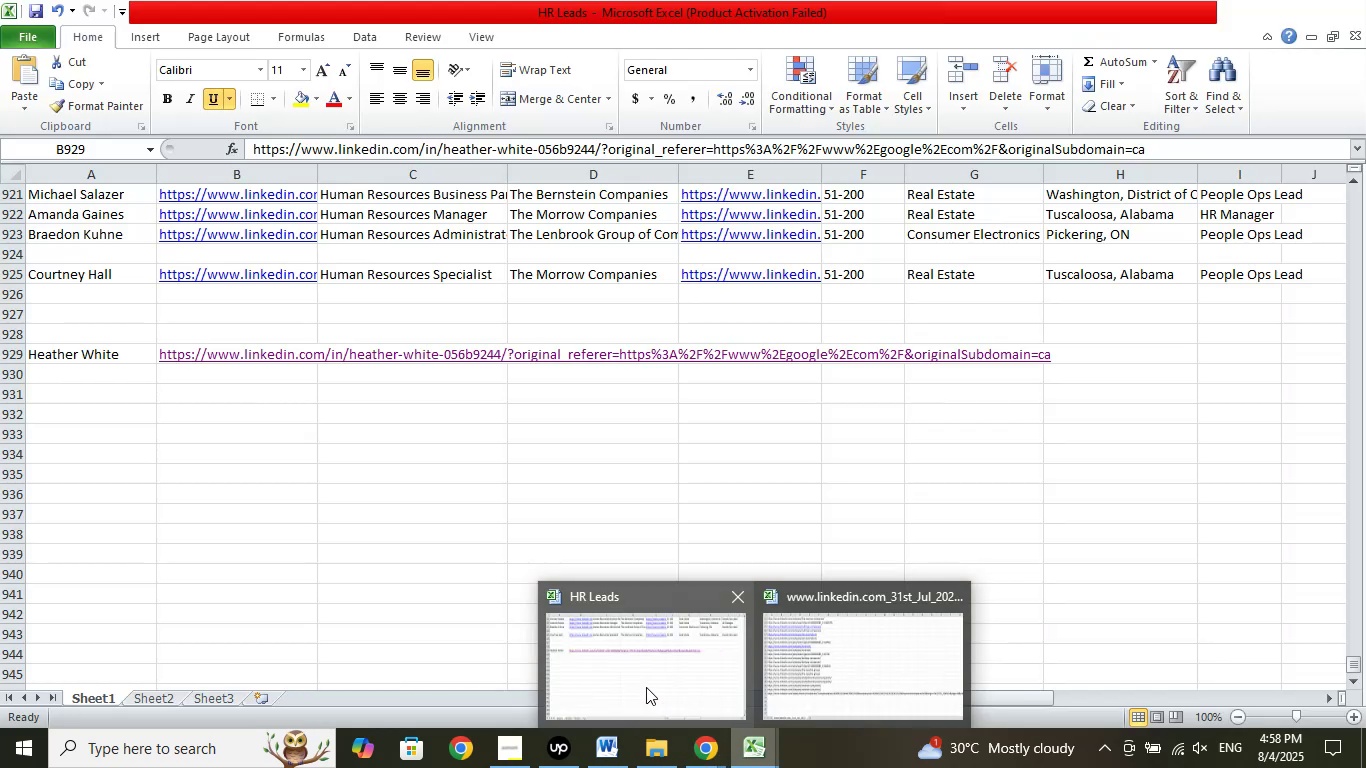 
left_click([642, 675])
 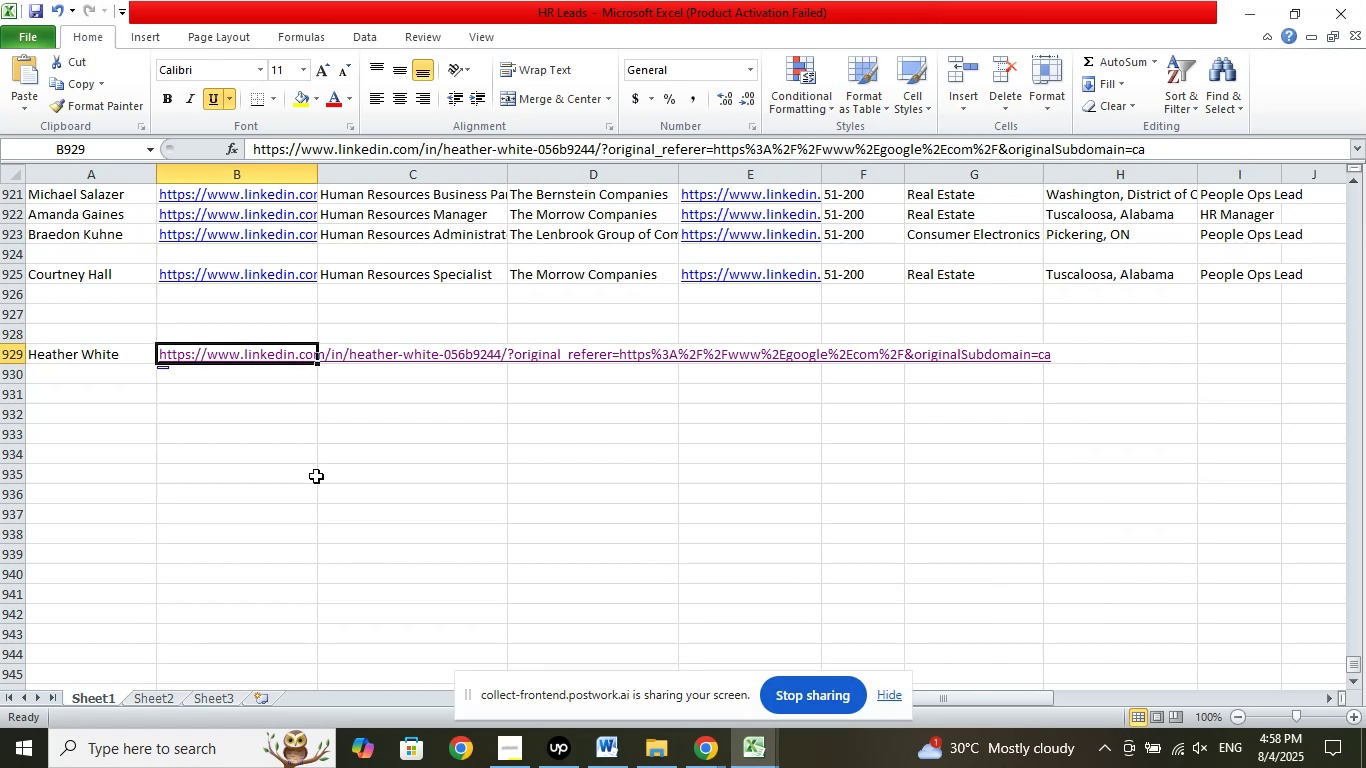 
key(Insert)
 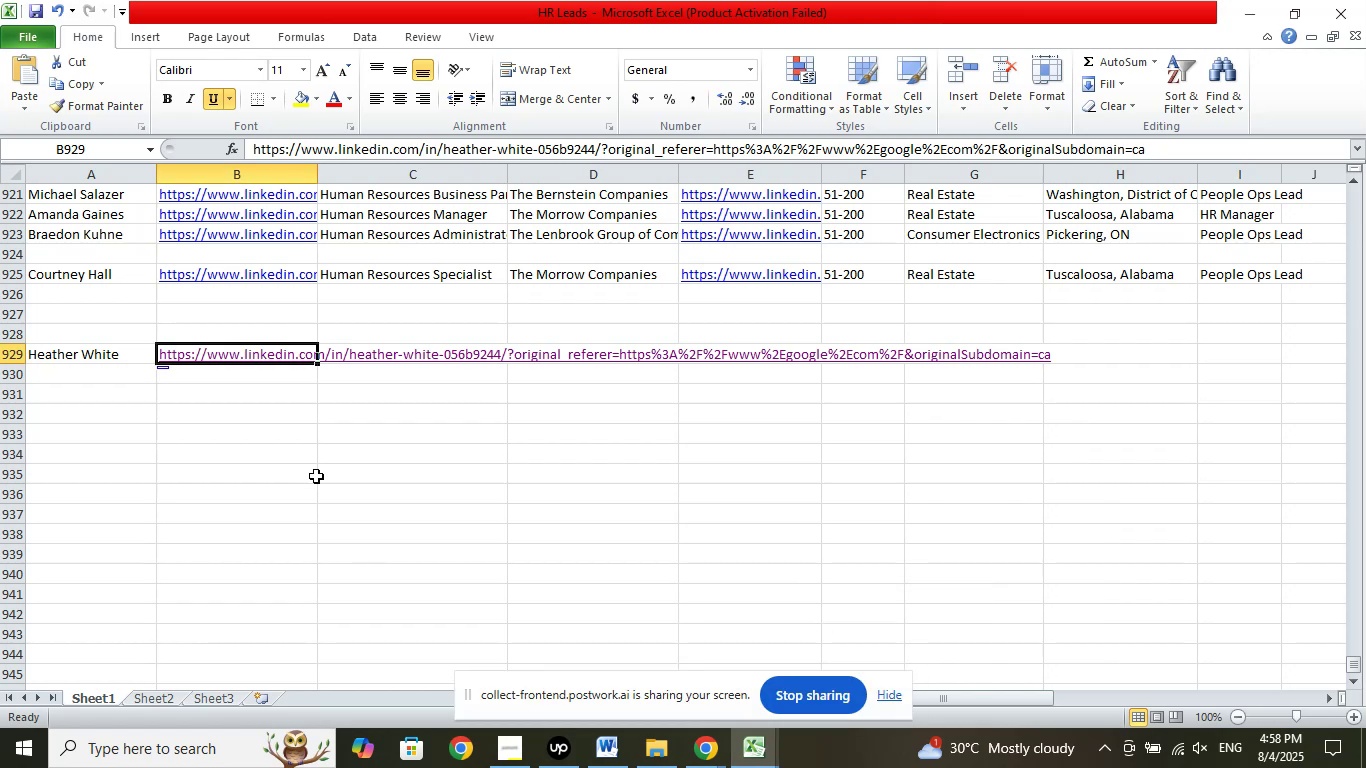 
key(Delete)
 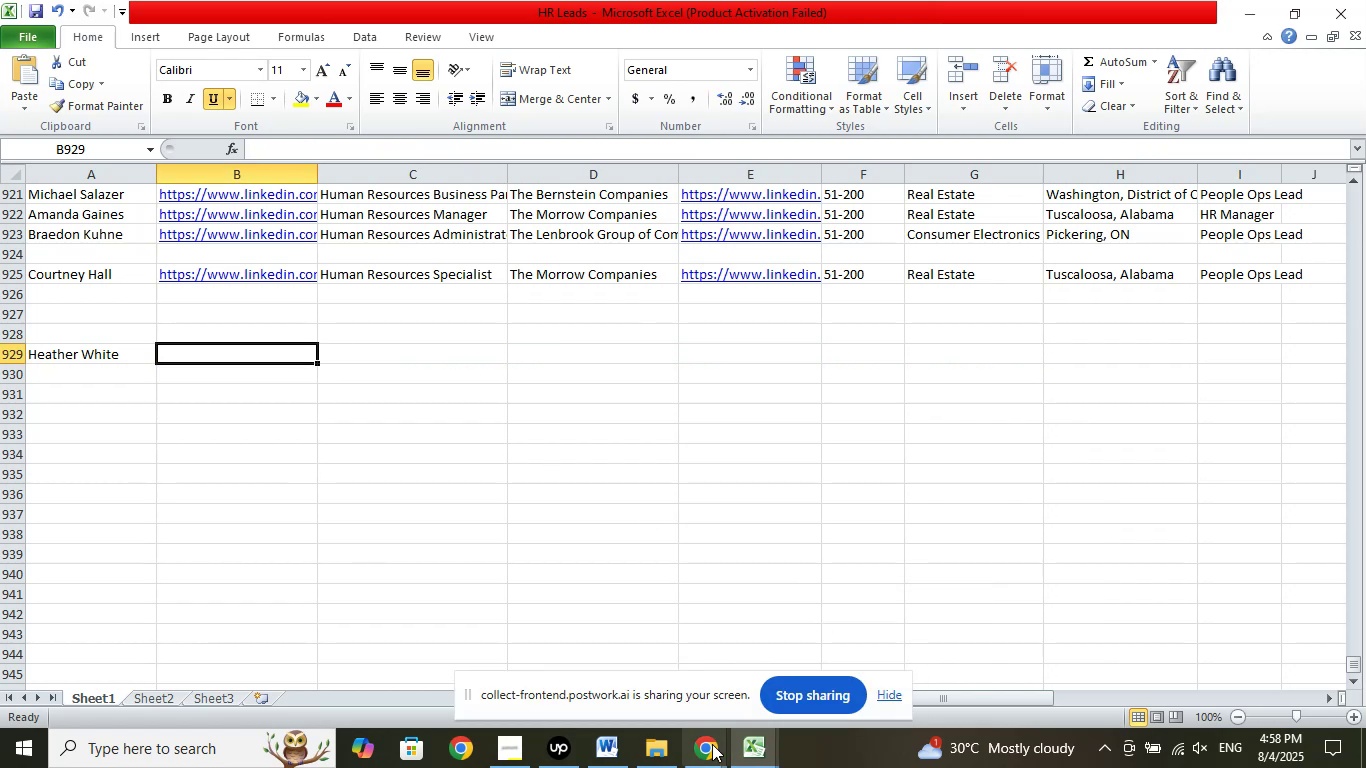 
double_click([608, 684])
 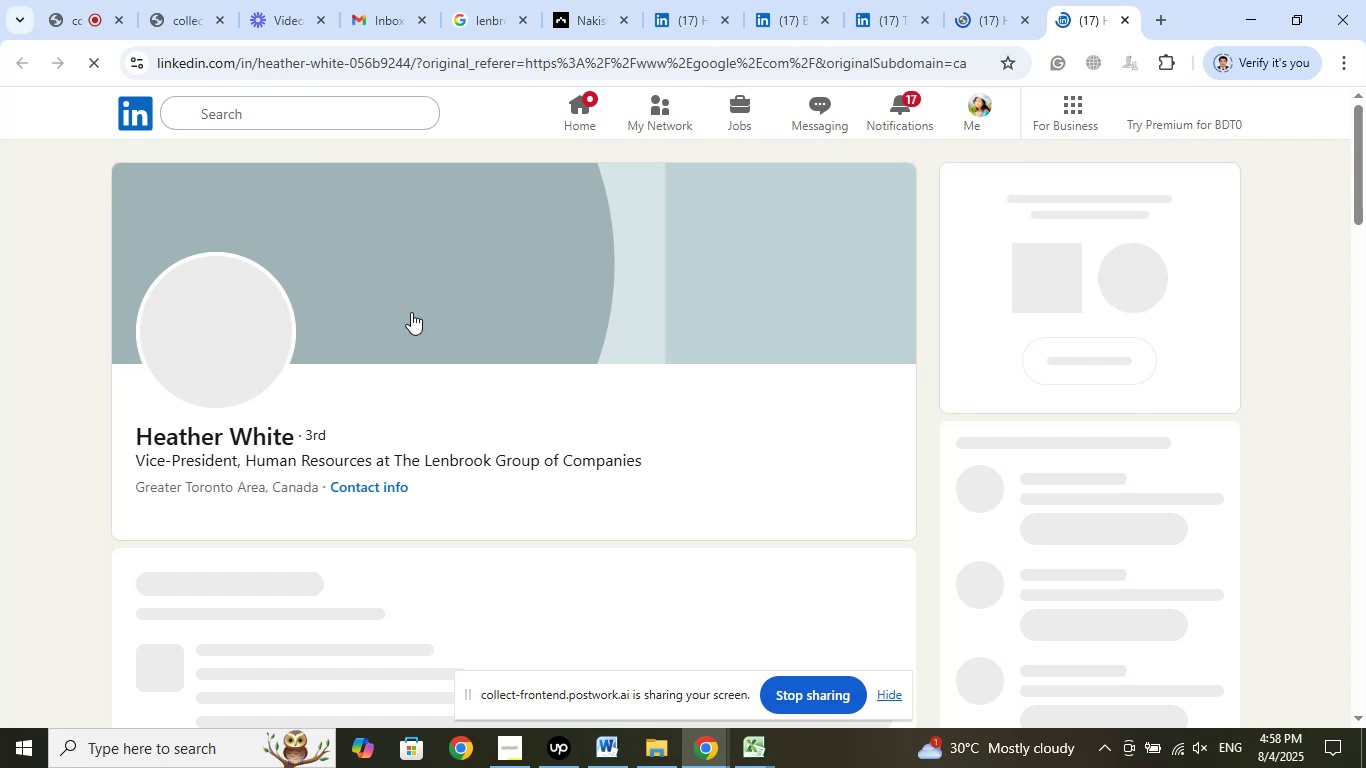 
wait(5.74)
 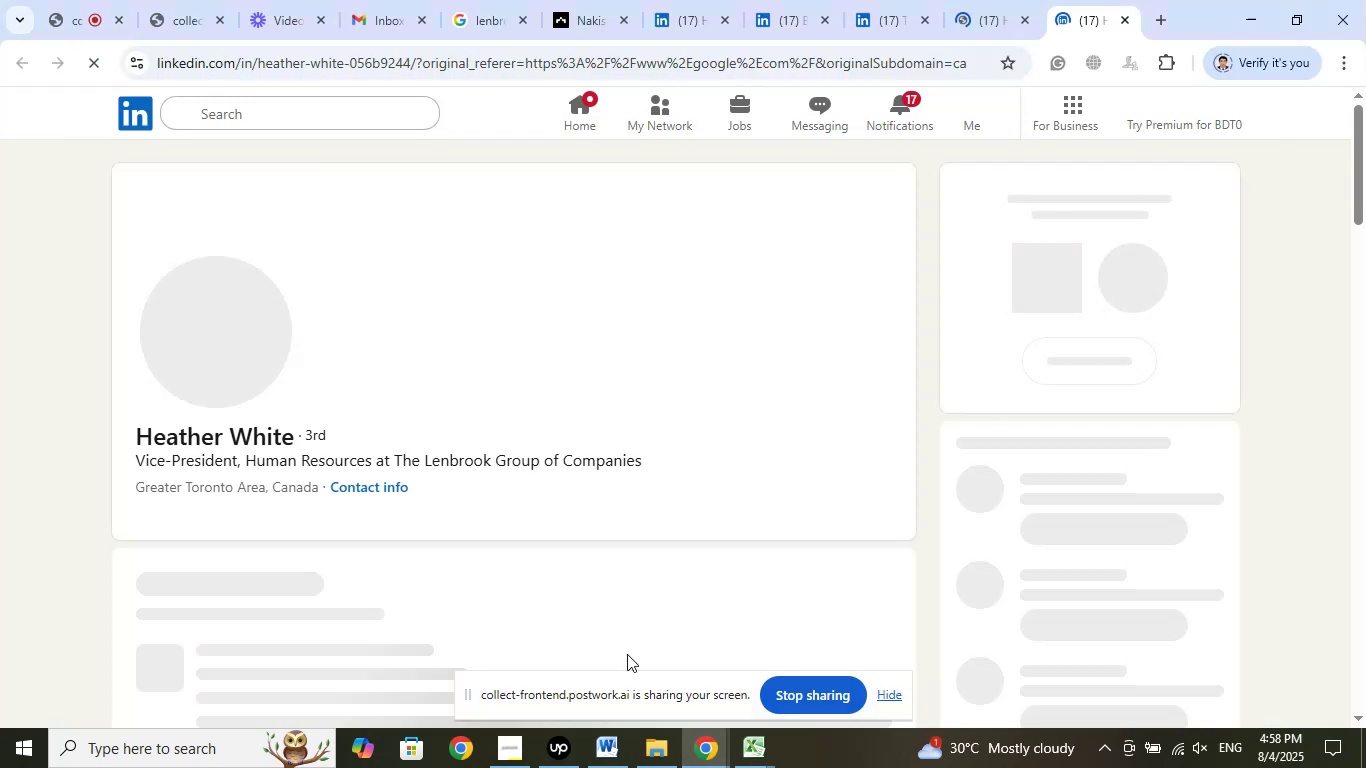 
left_click([325, 59])
 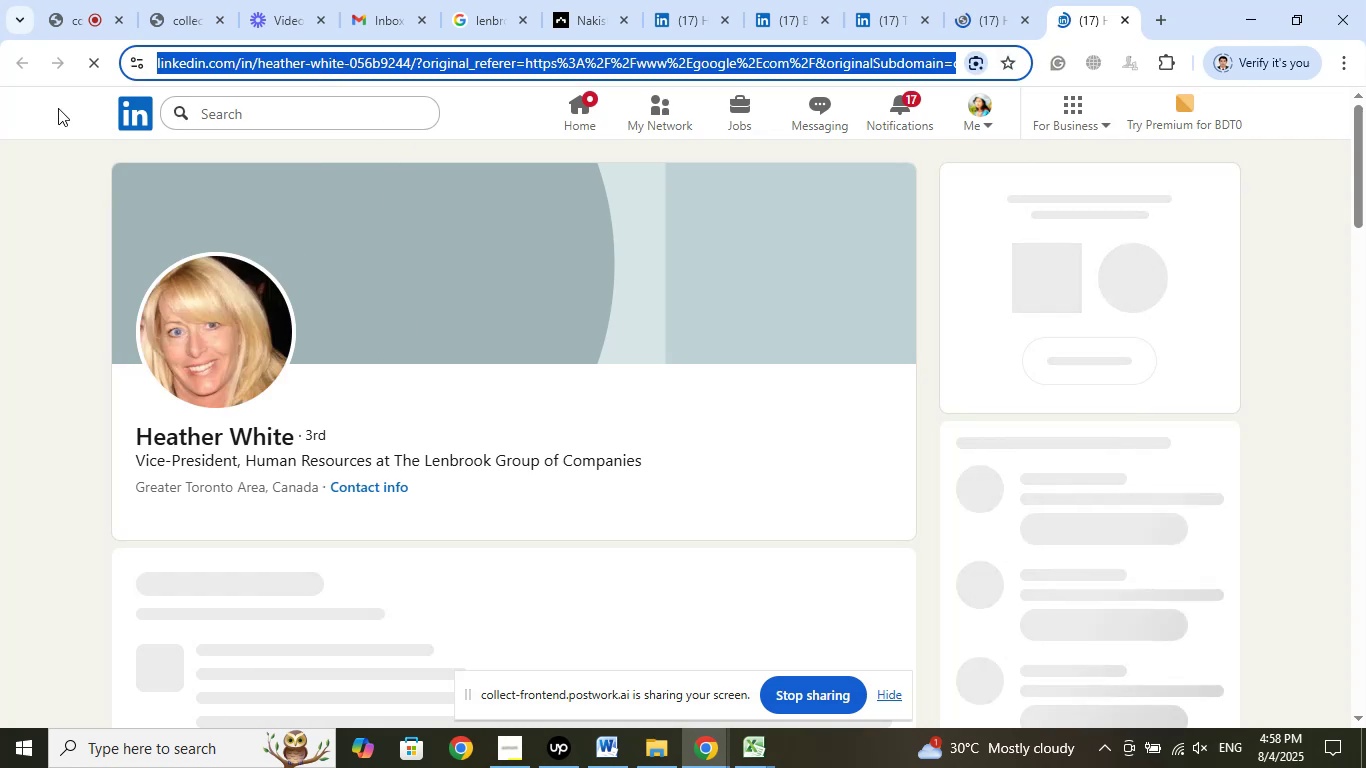 
left_click([57, 108])
 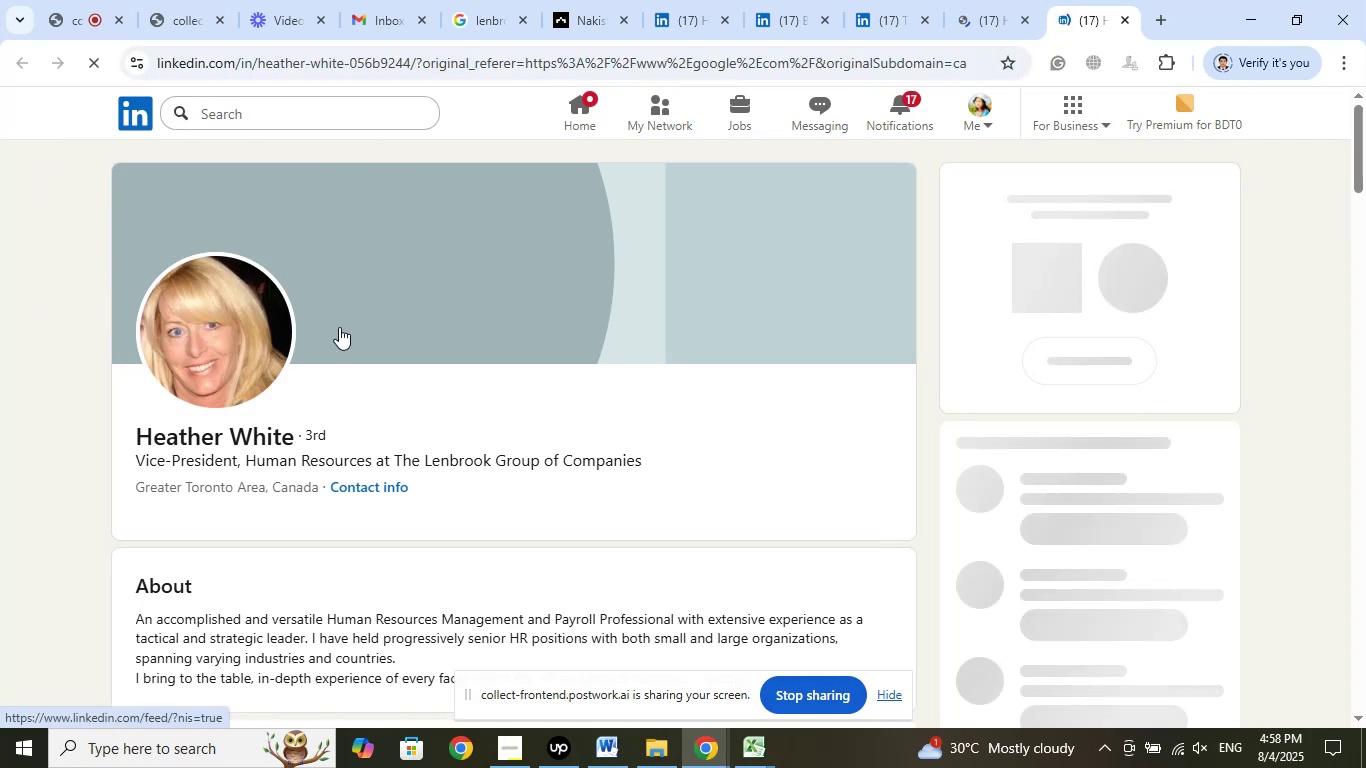 
scroll: coordinate [936, 95], scroll_direction: up, amount: 2.0
 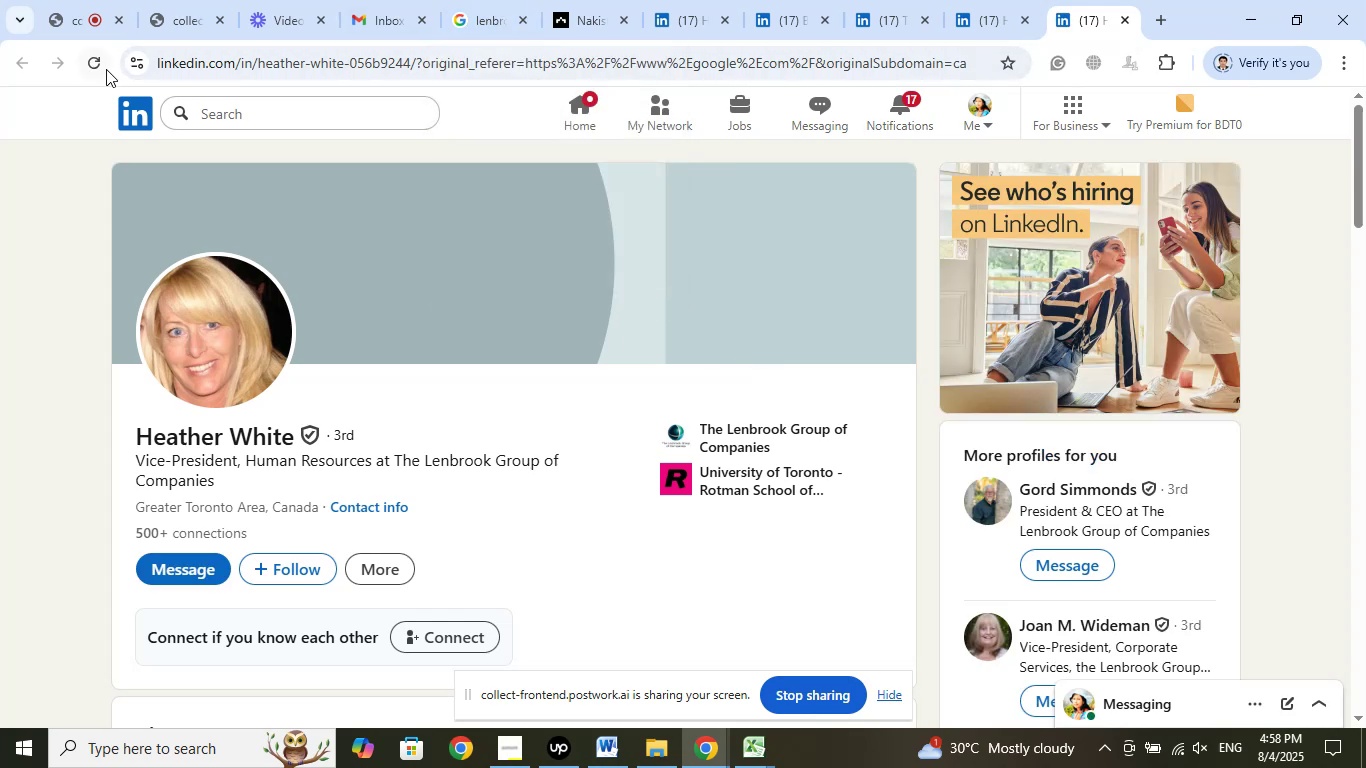 
left_click([103, 64])
 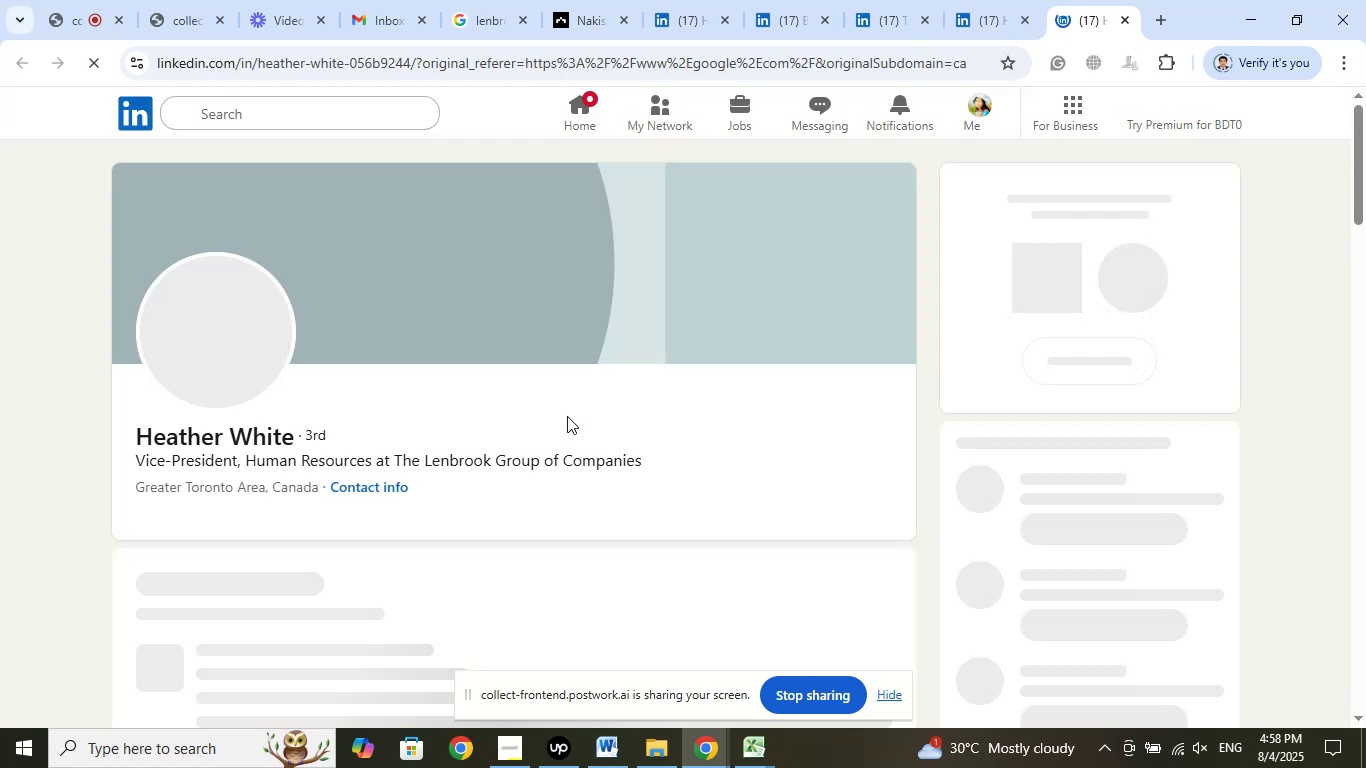 
wait(13.96)
 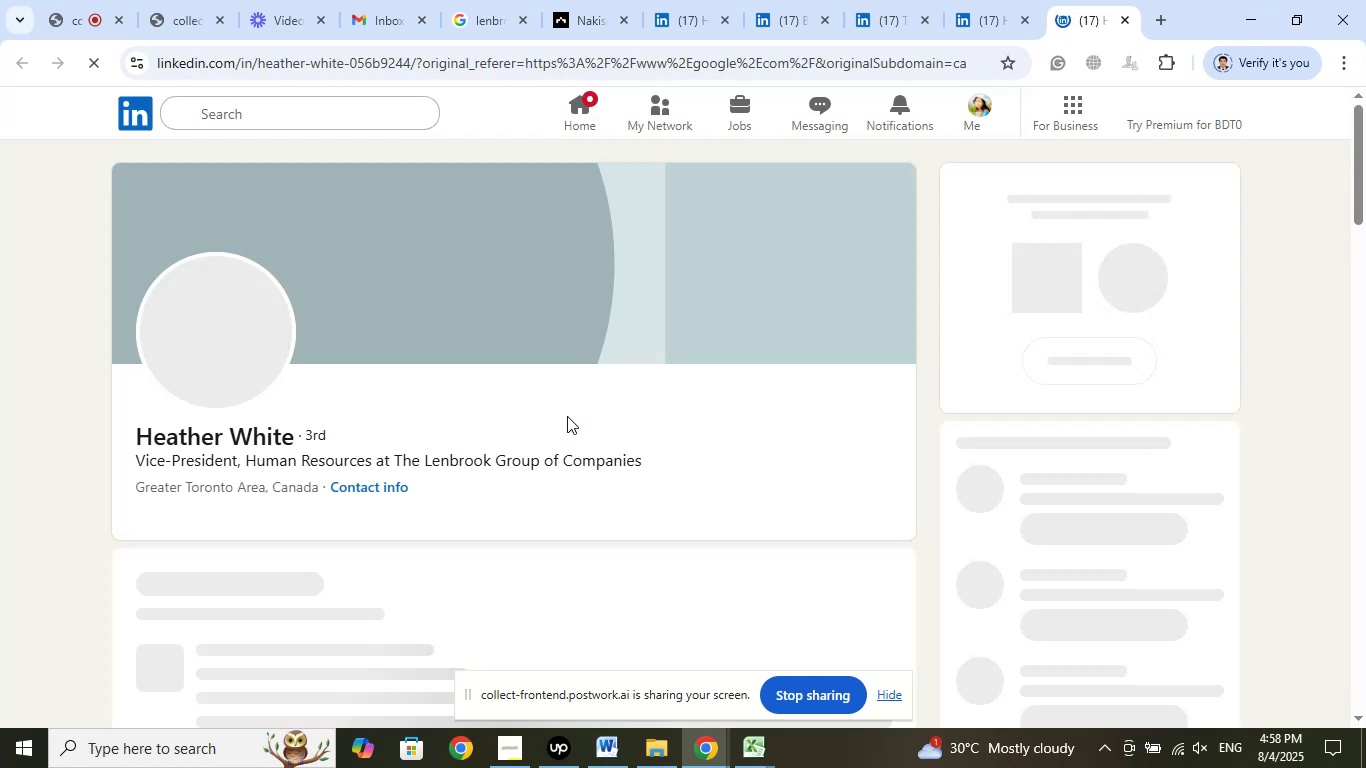 
left_click([368, 66])
 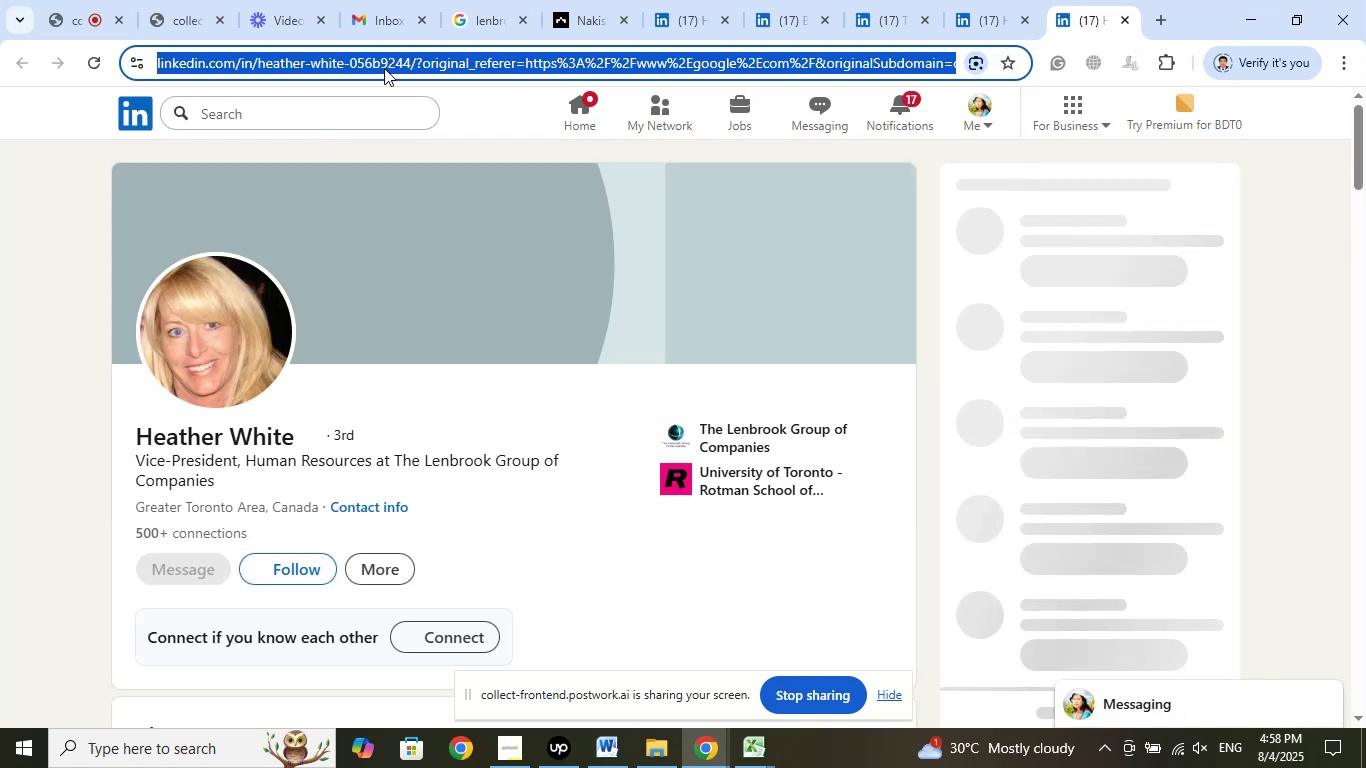 
right_click([384, 68])
 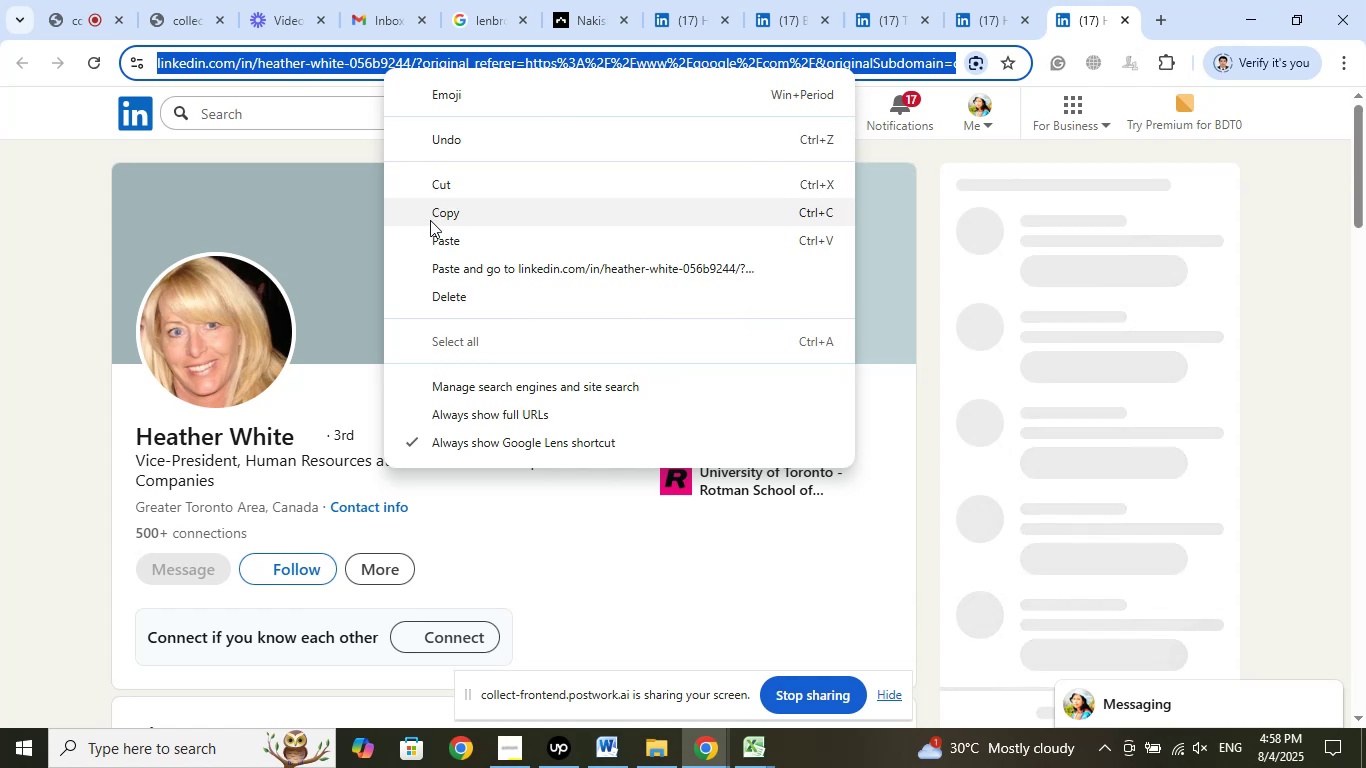 
left_click([447, 216])
 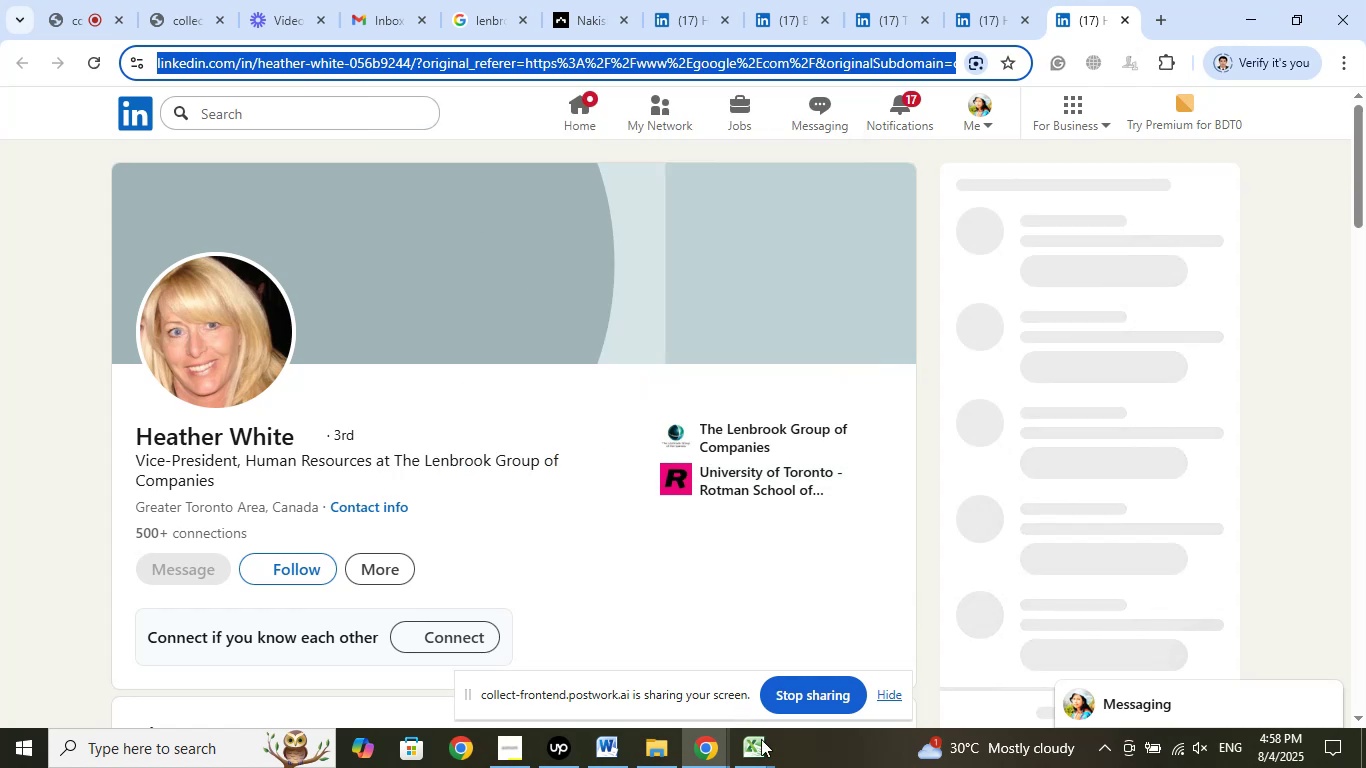 
left_click([761, 746])
 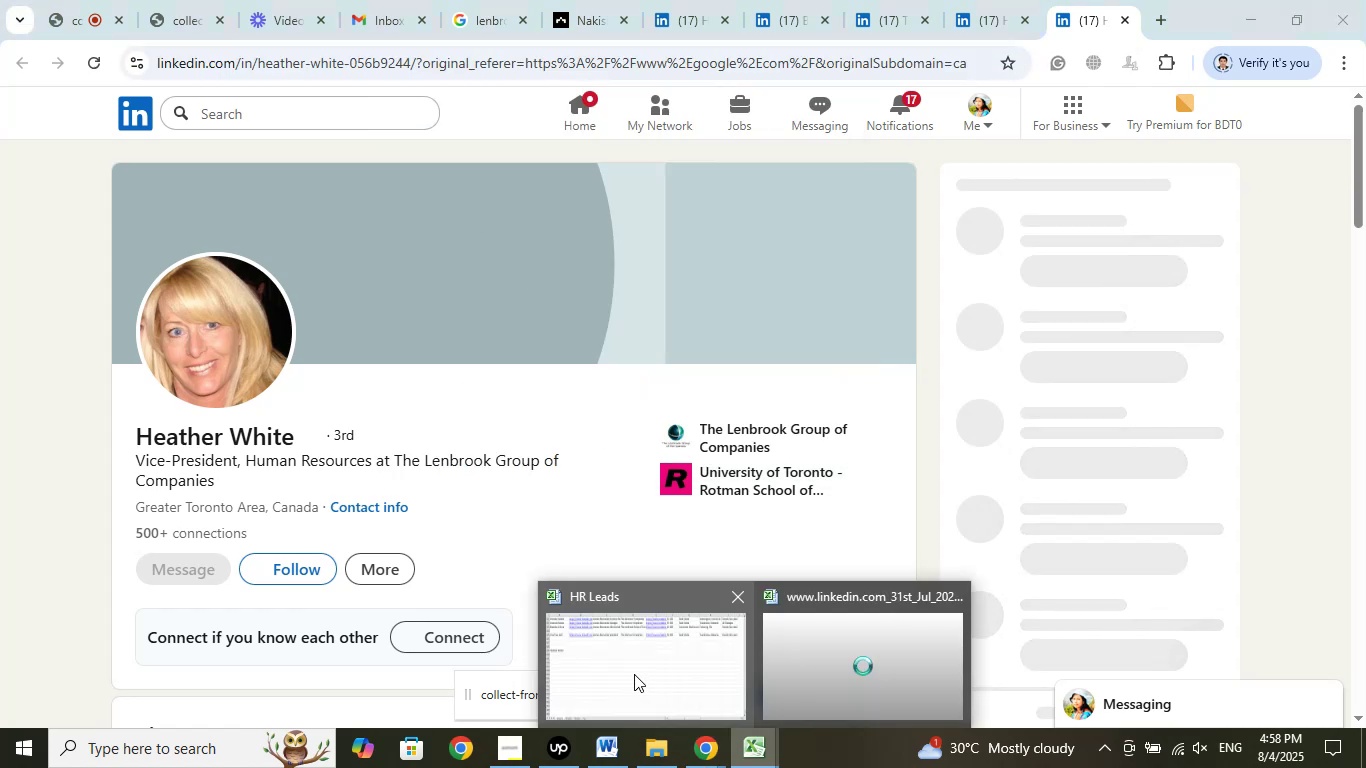 
left_click([634, 674])
 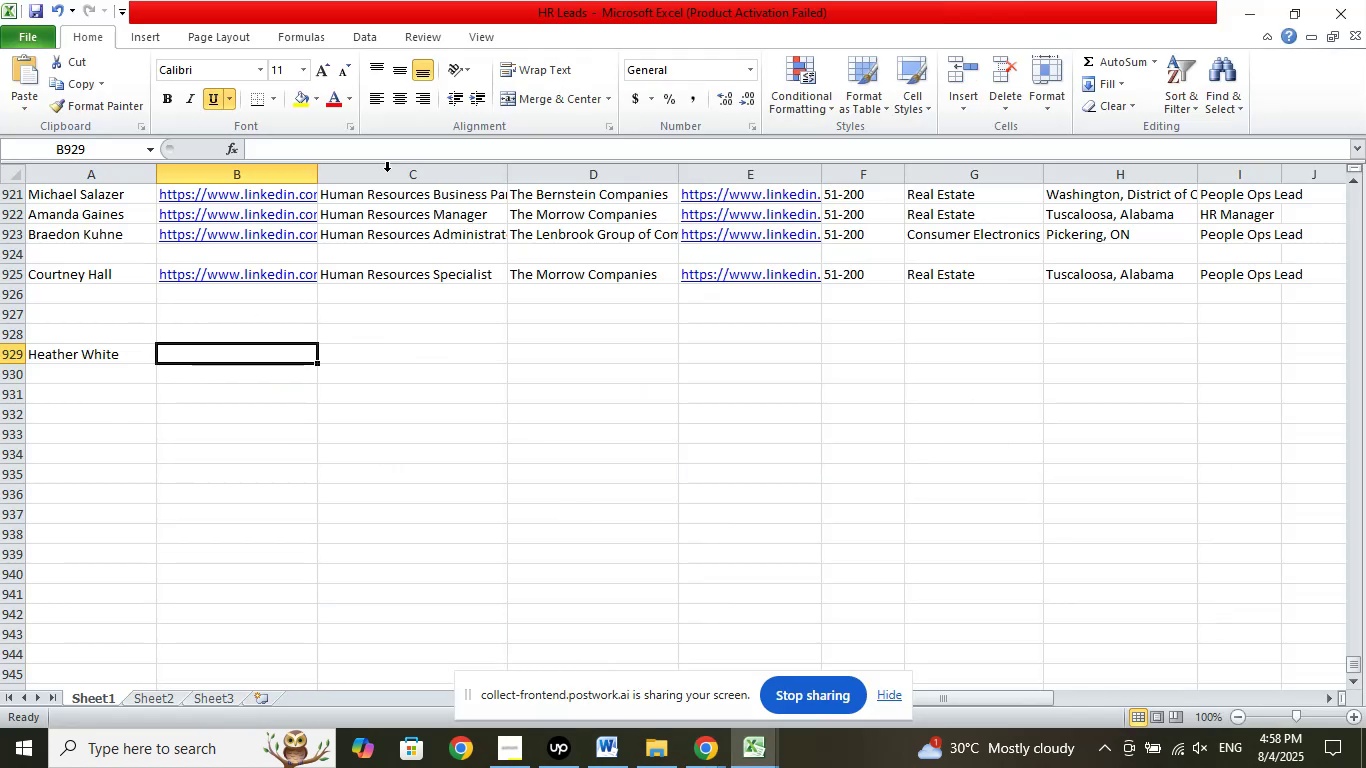 
left_click([375, 150])
 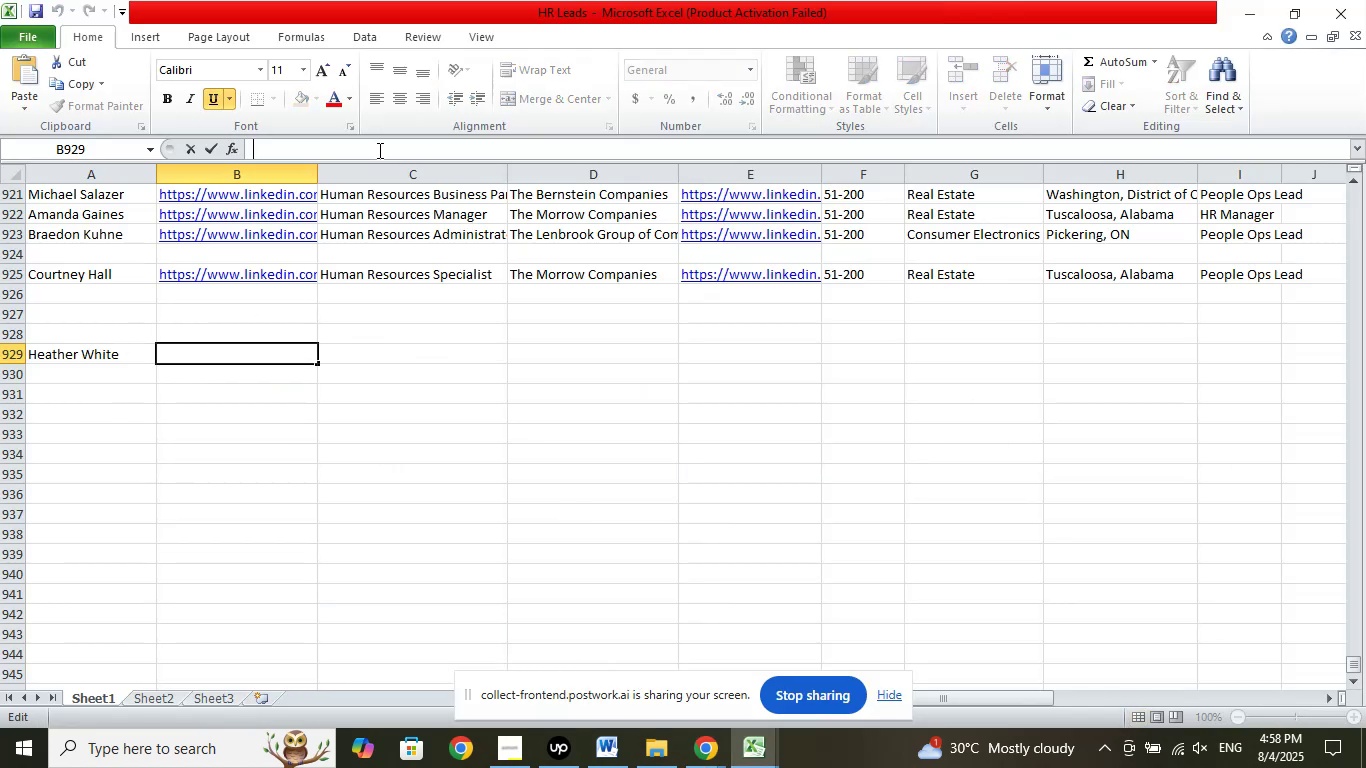 
right_click([378, 150])
 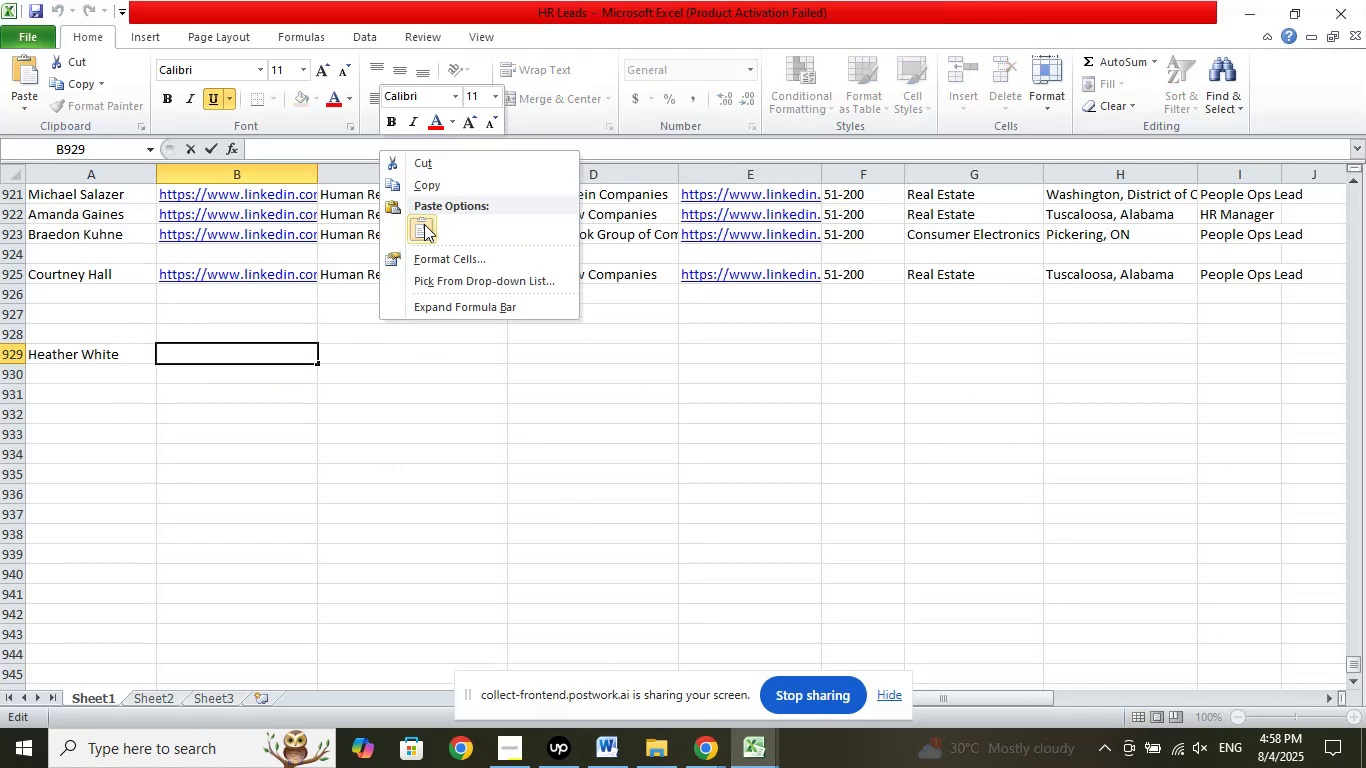 
left_click([424, 224])
 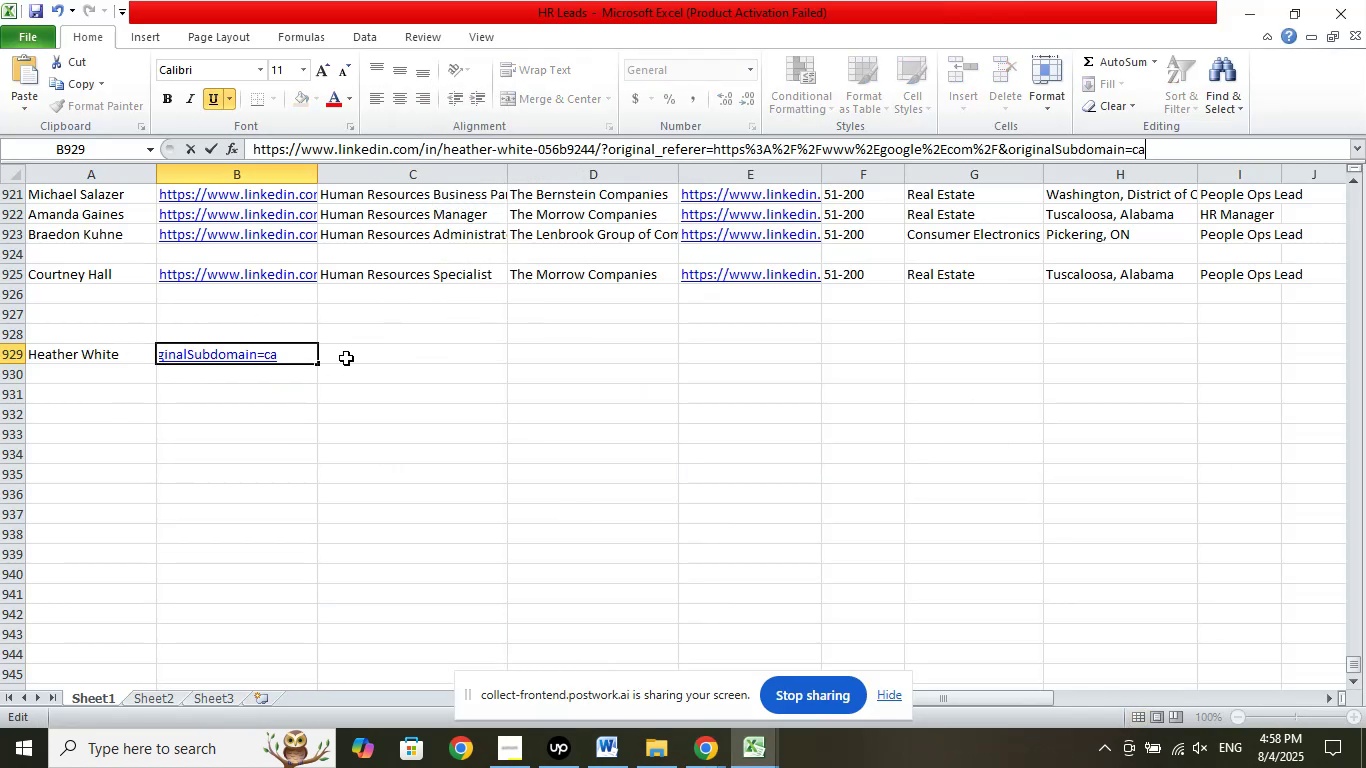 
left_click([347, 357])
 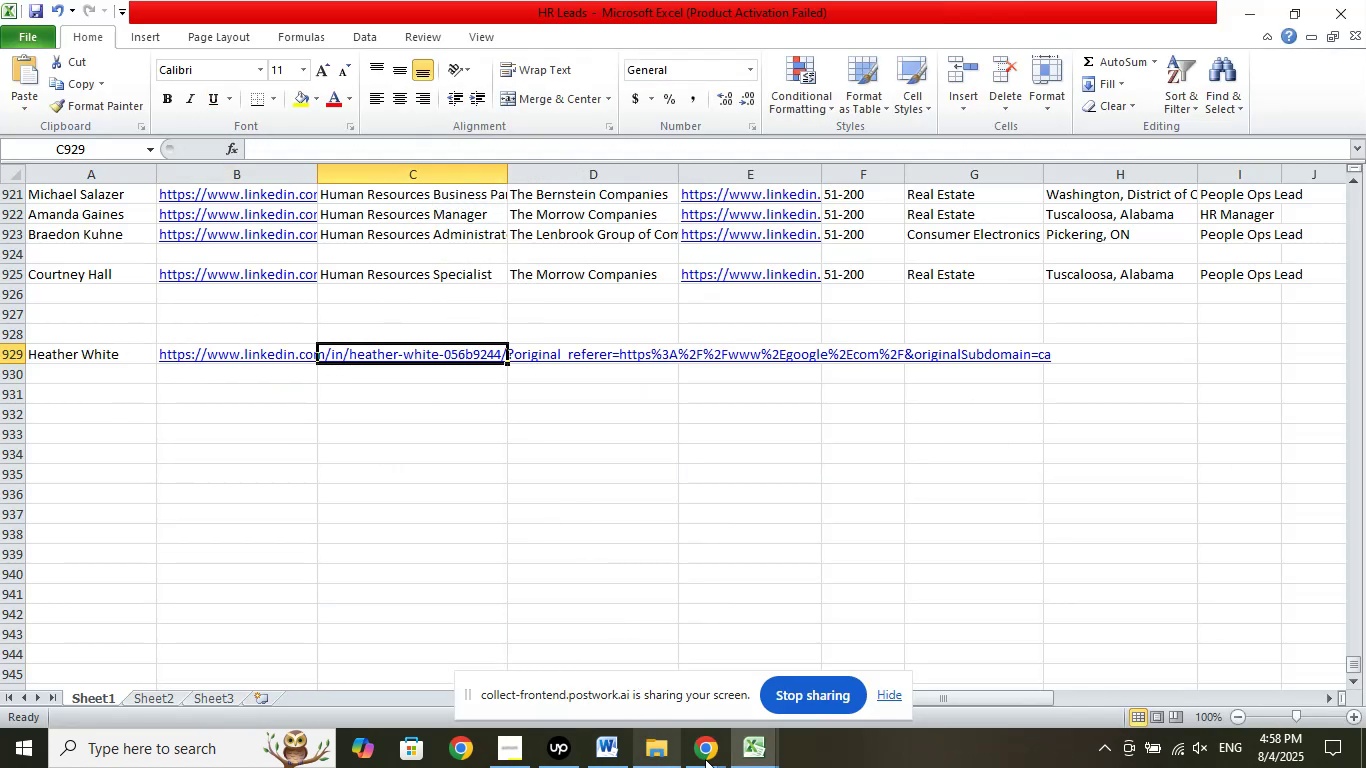 
left_click([711, 764])
 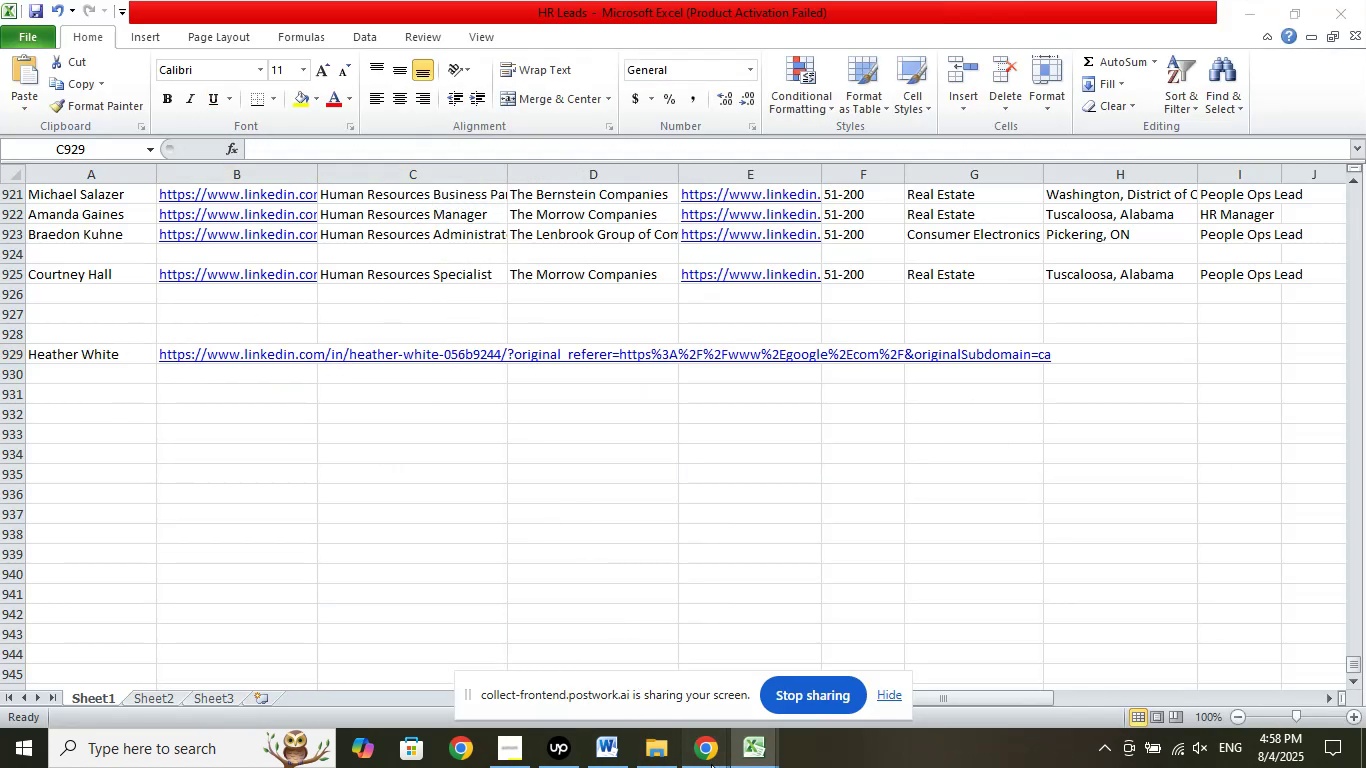 
left_click_drag(start_coordinate=[640, 692], to_coordinate=[637, 687])
 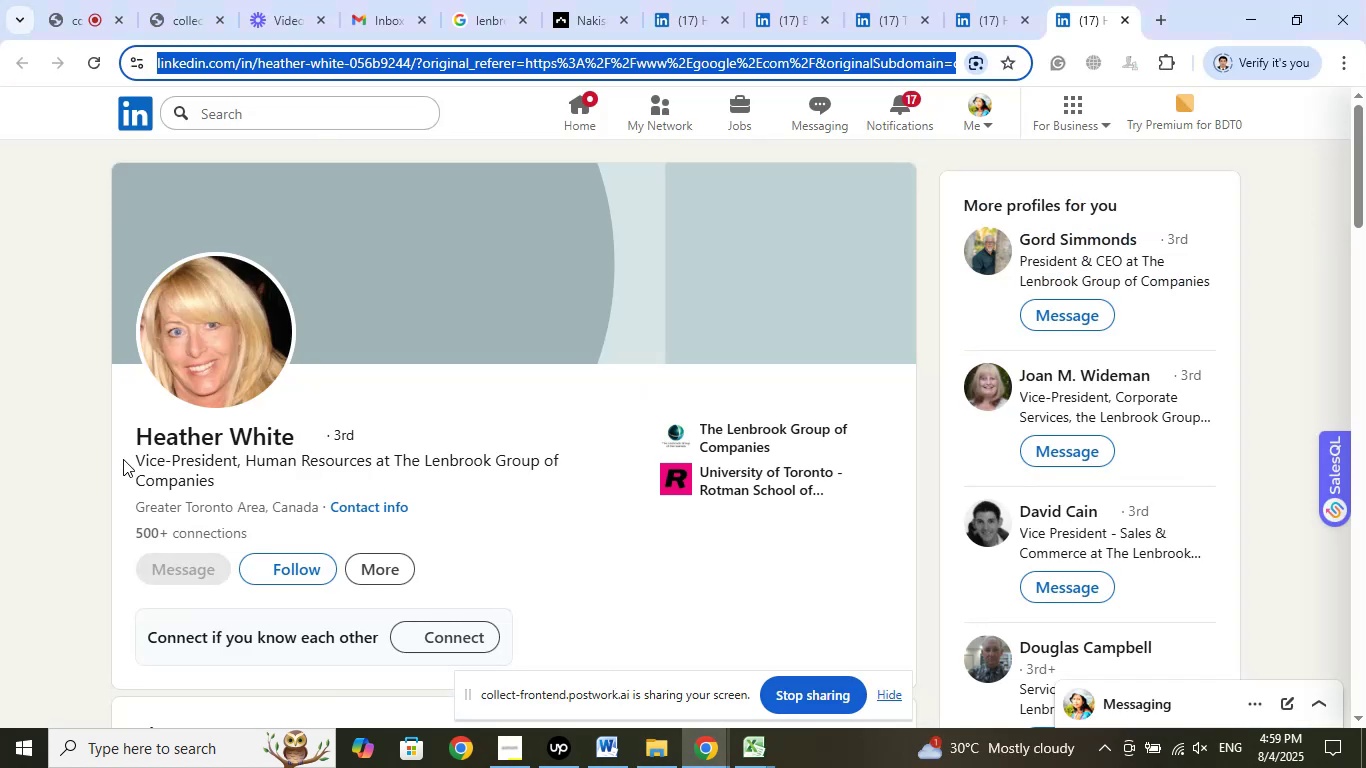 
left_click_drag(start_coordinate=[128, 451], to_coordinate=[367, 459])
 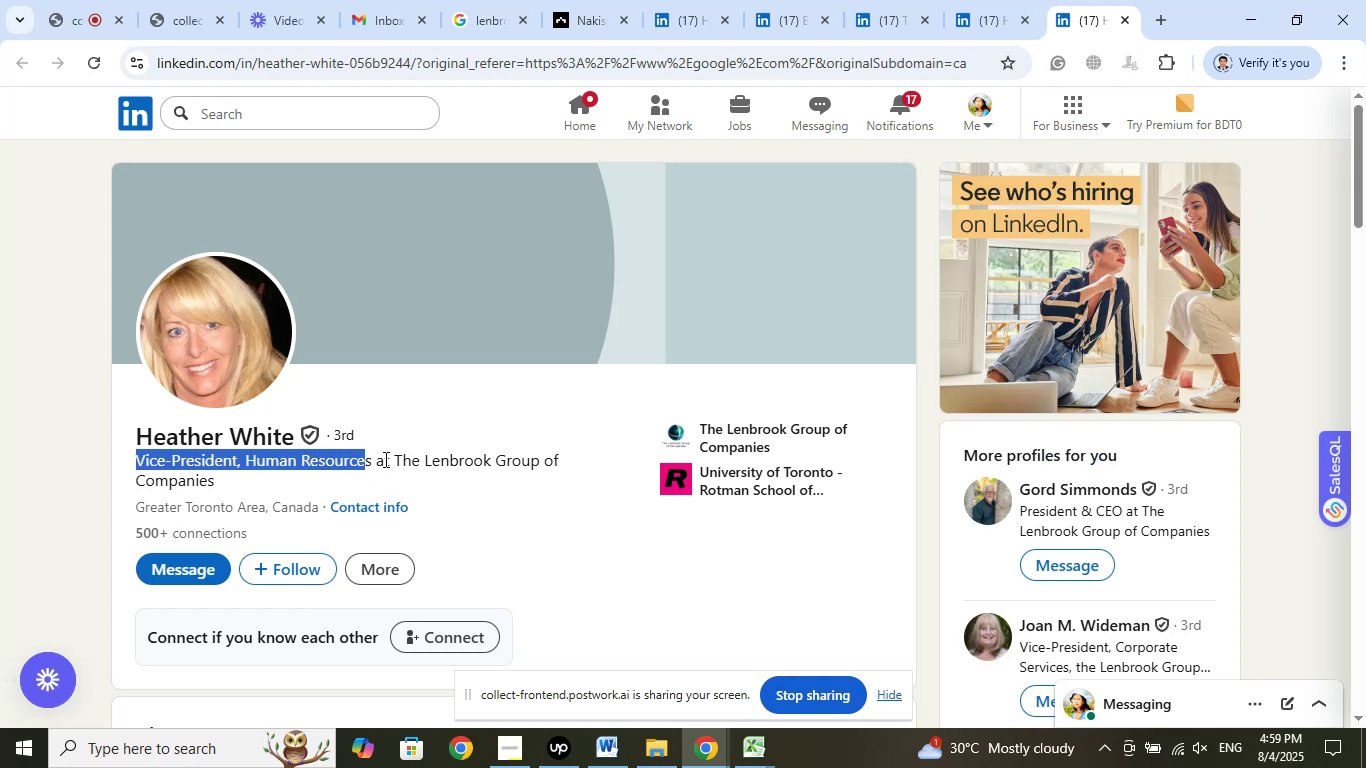 
left_click([398, 459])
 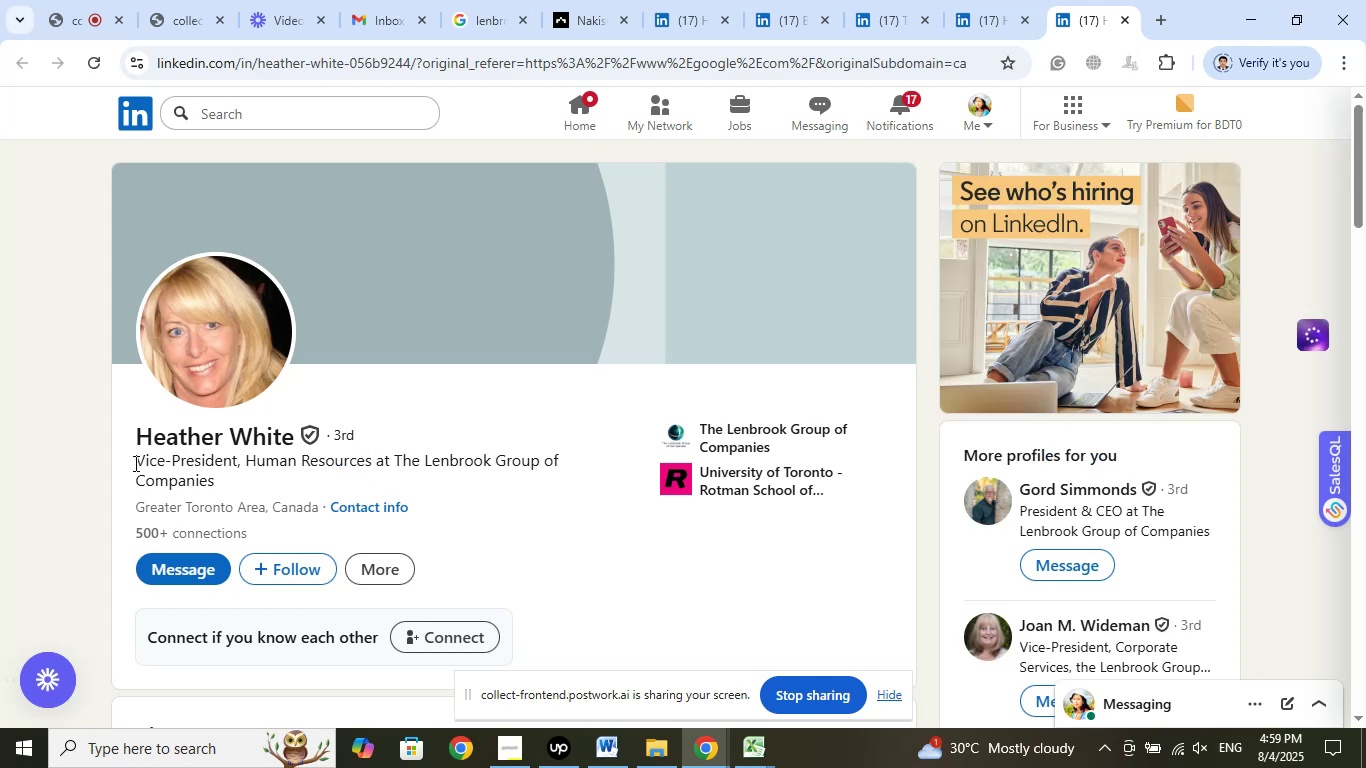 
left_click_drag(start_coordinate=[132, 463], to_coordinate=[372, 463])
 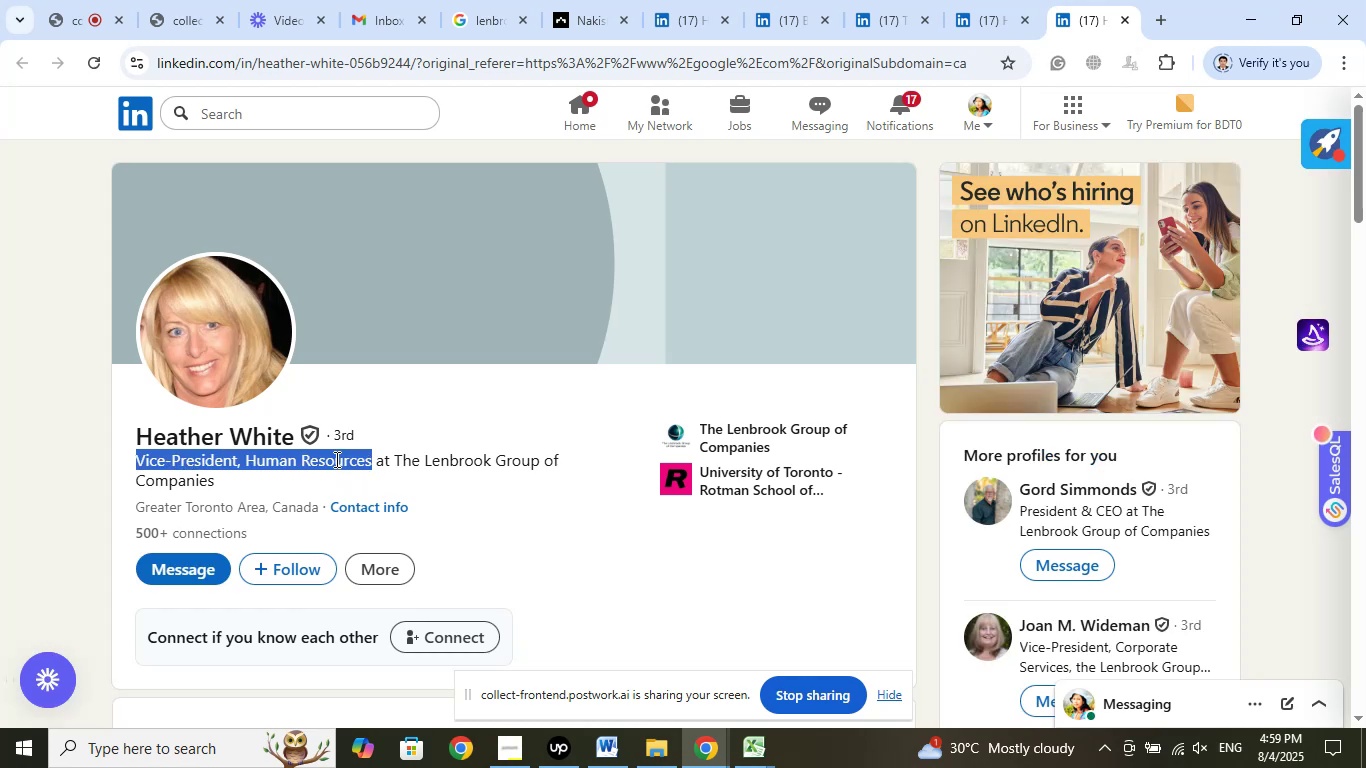 
right_click([335, 459])
 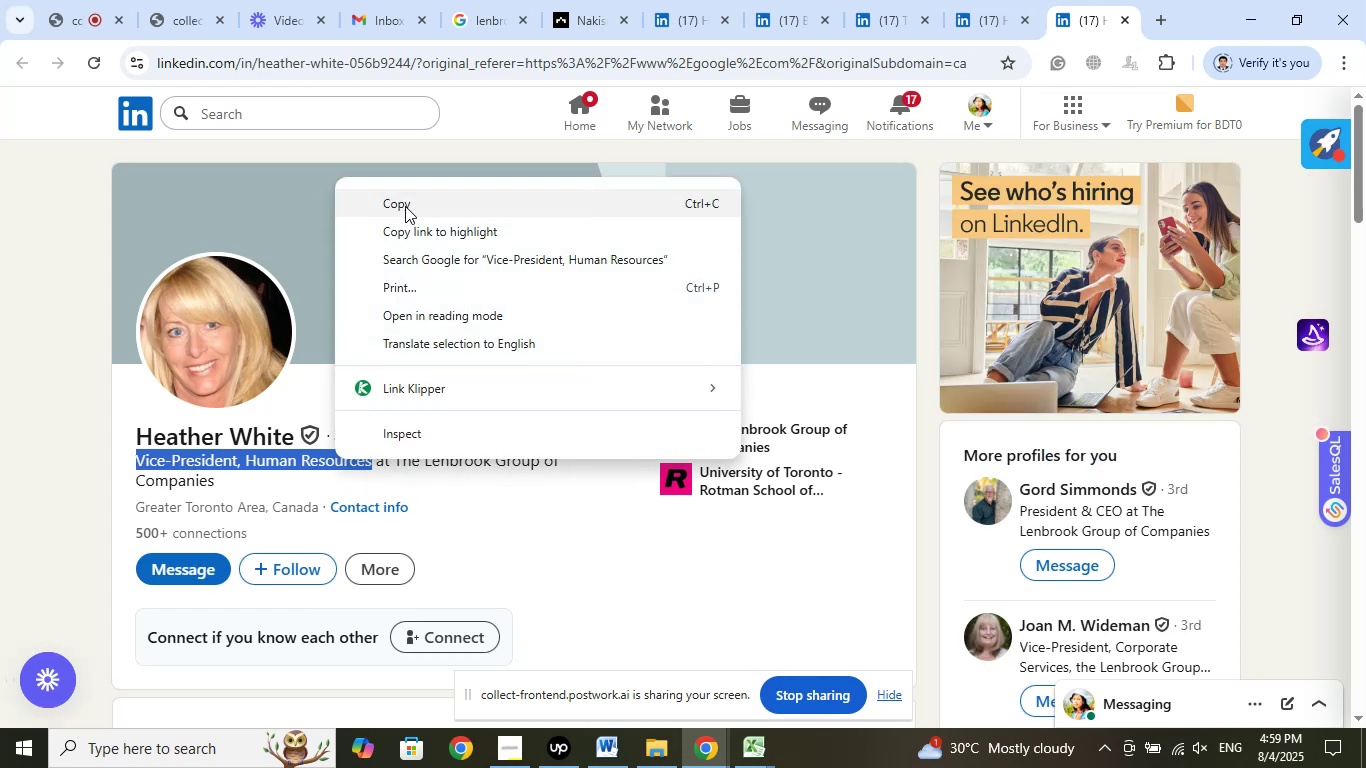 
left_click([409, 198])
 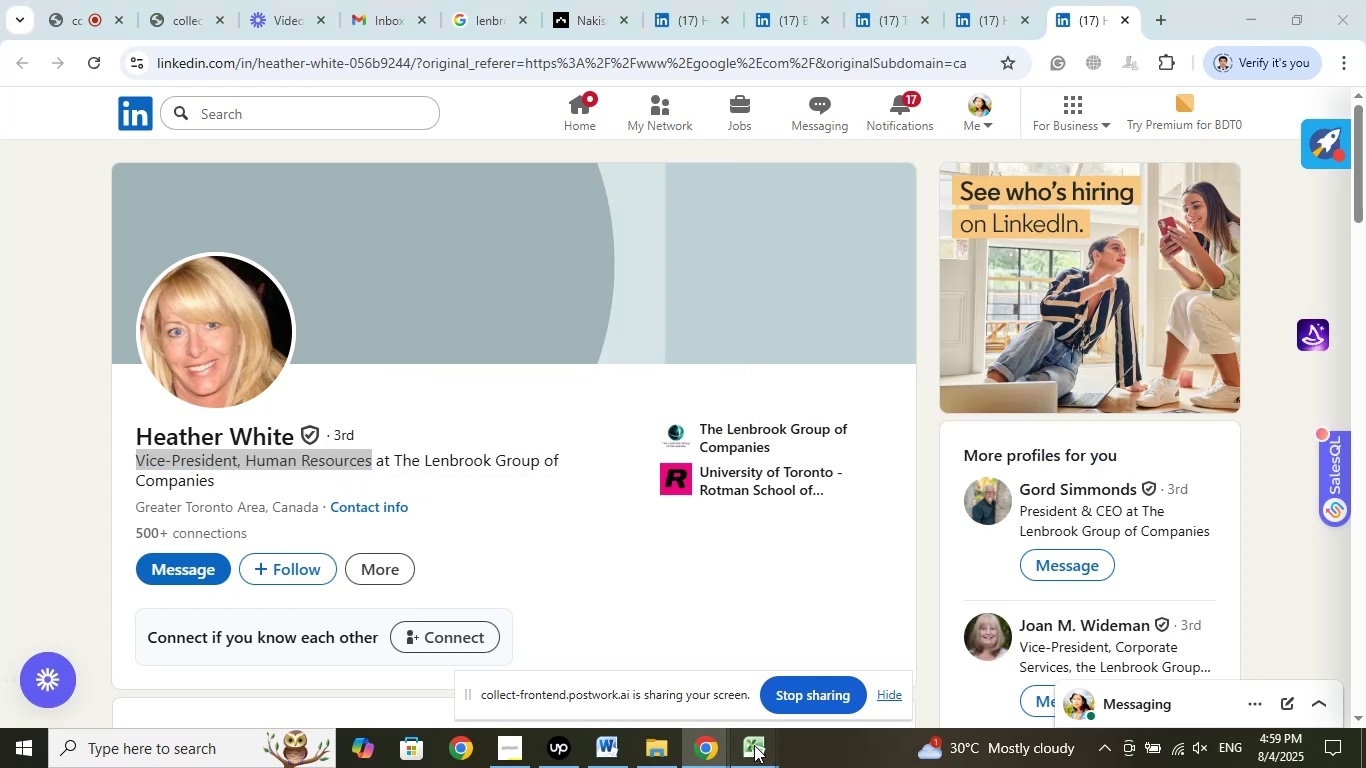 
double_click([624, 640])
 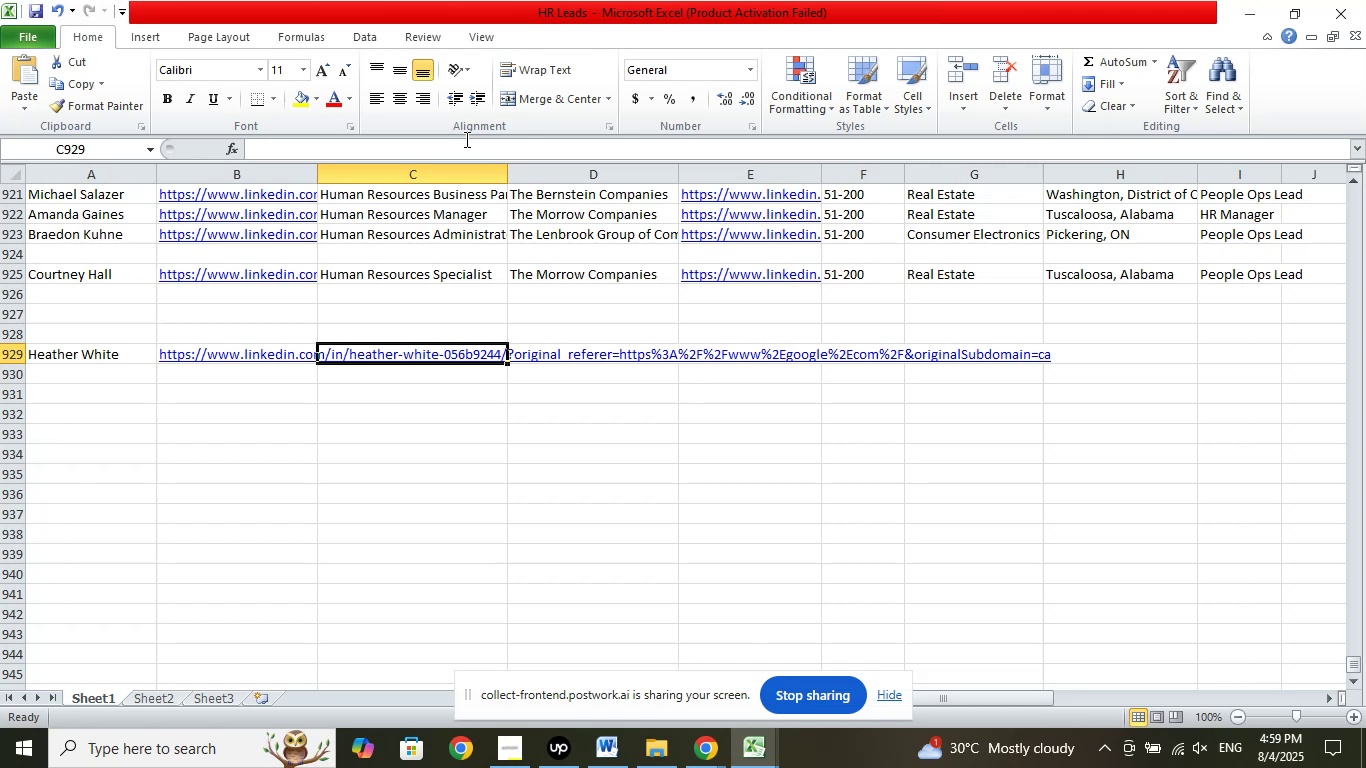 
left_click([468, 143])
 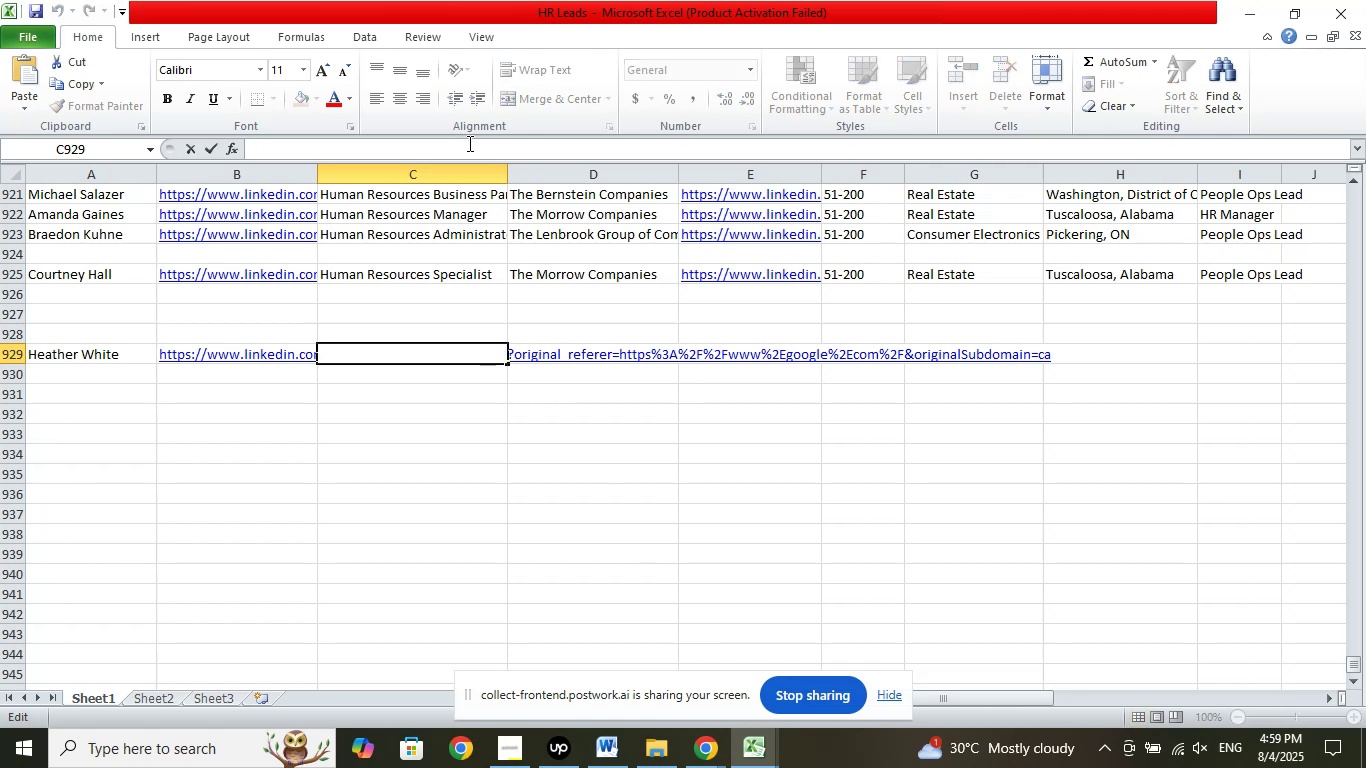 
right_click([468, 143])
 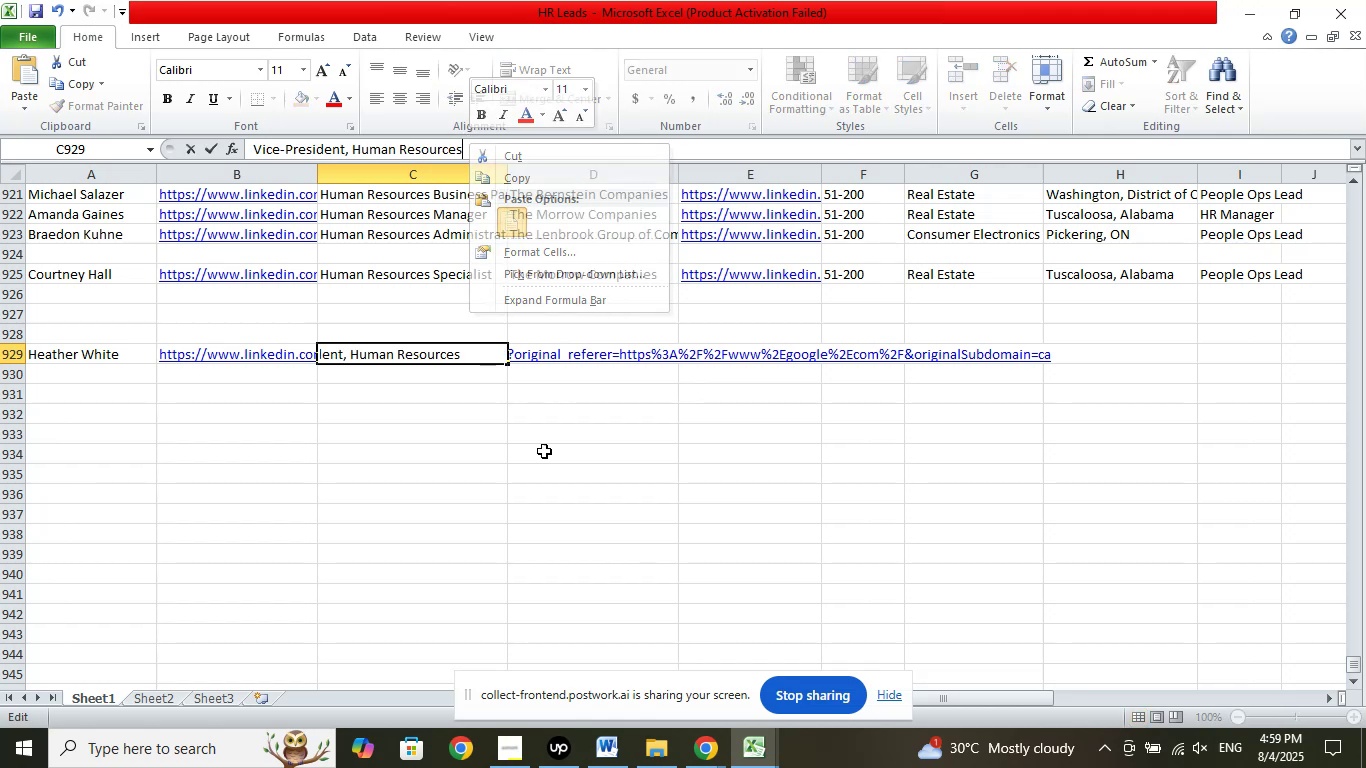 
double_click([553, 481])
 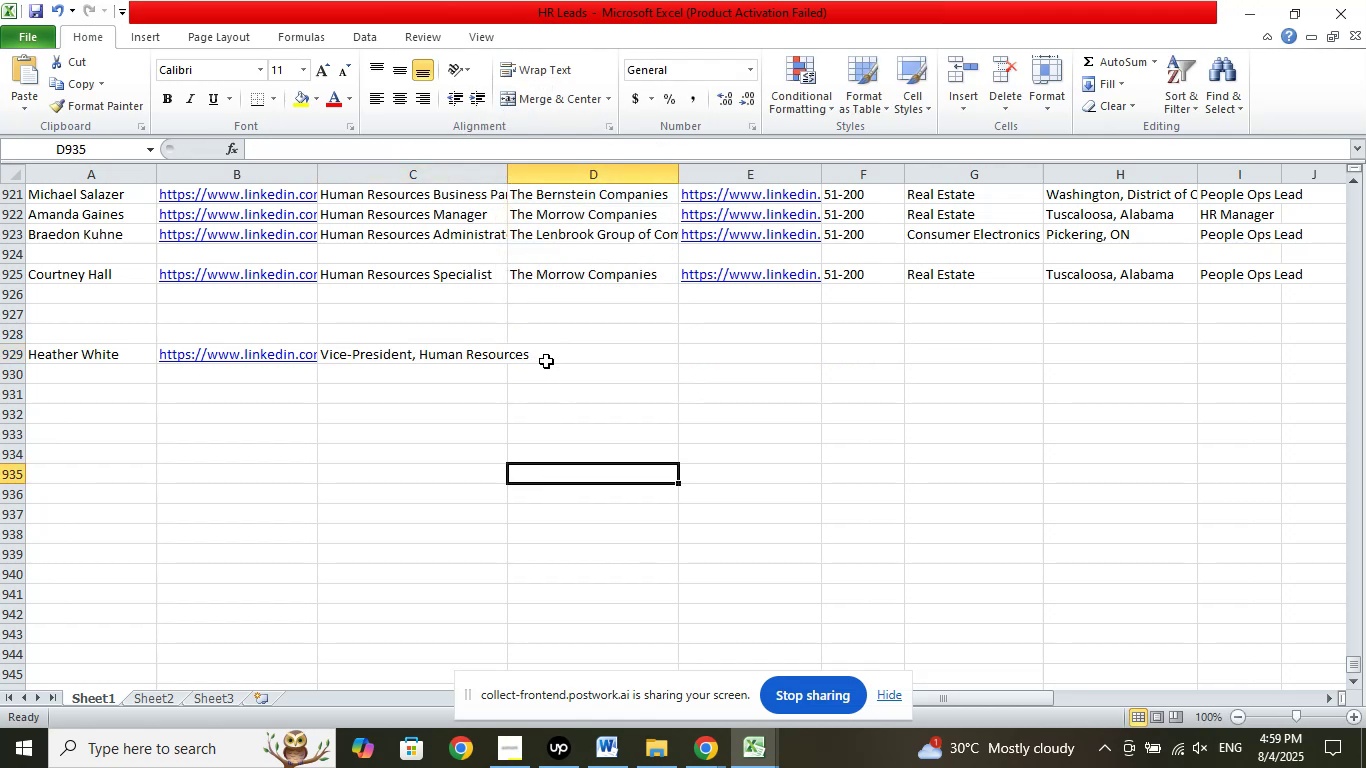 
left_click([546, 358])
 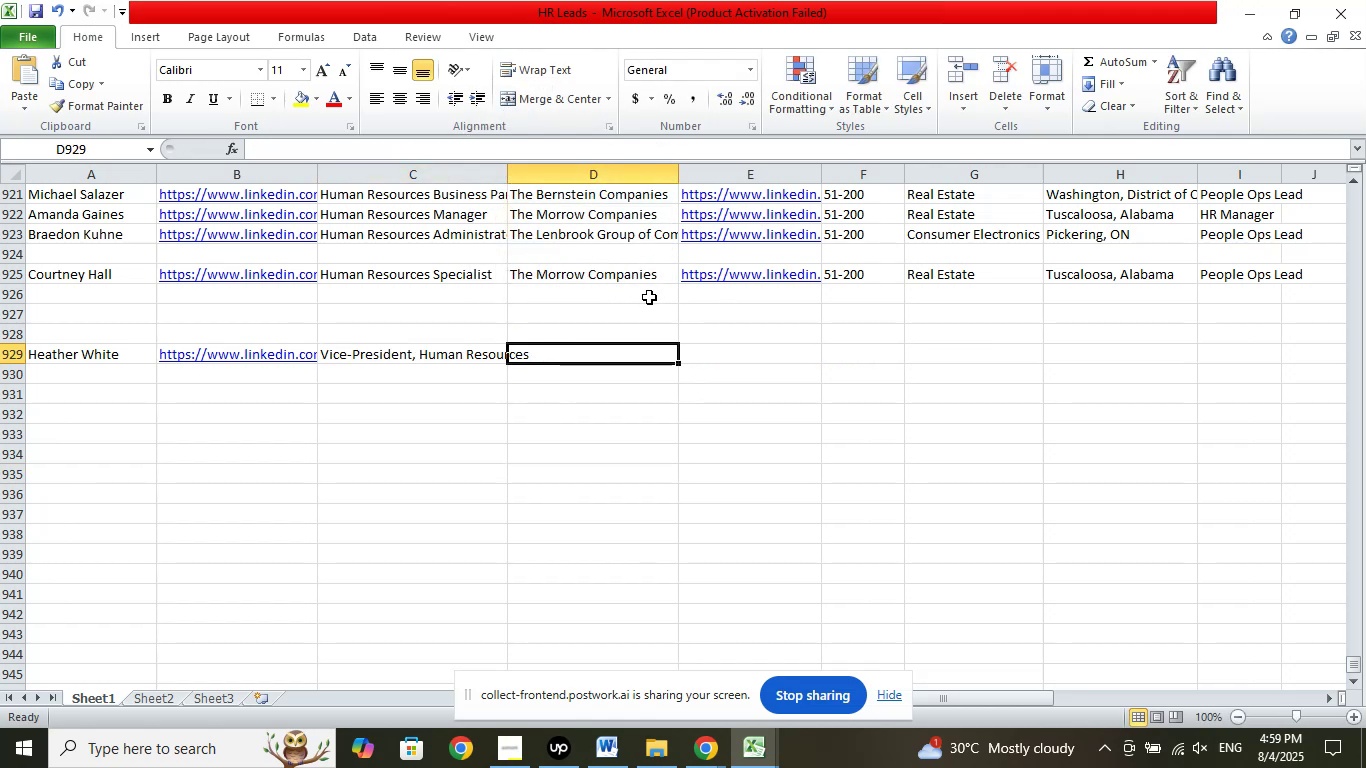 
wait(5.03)
 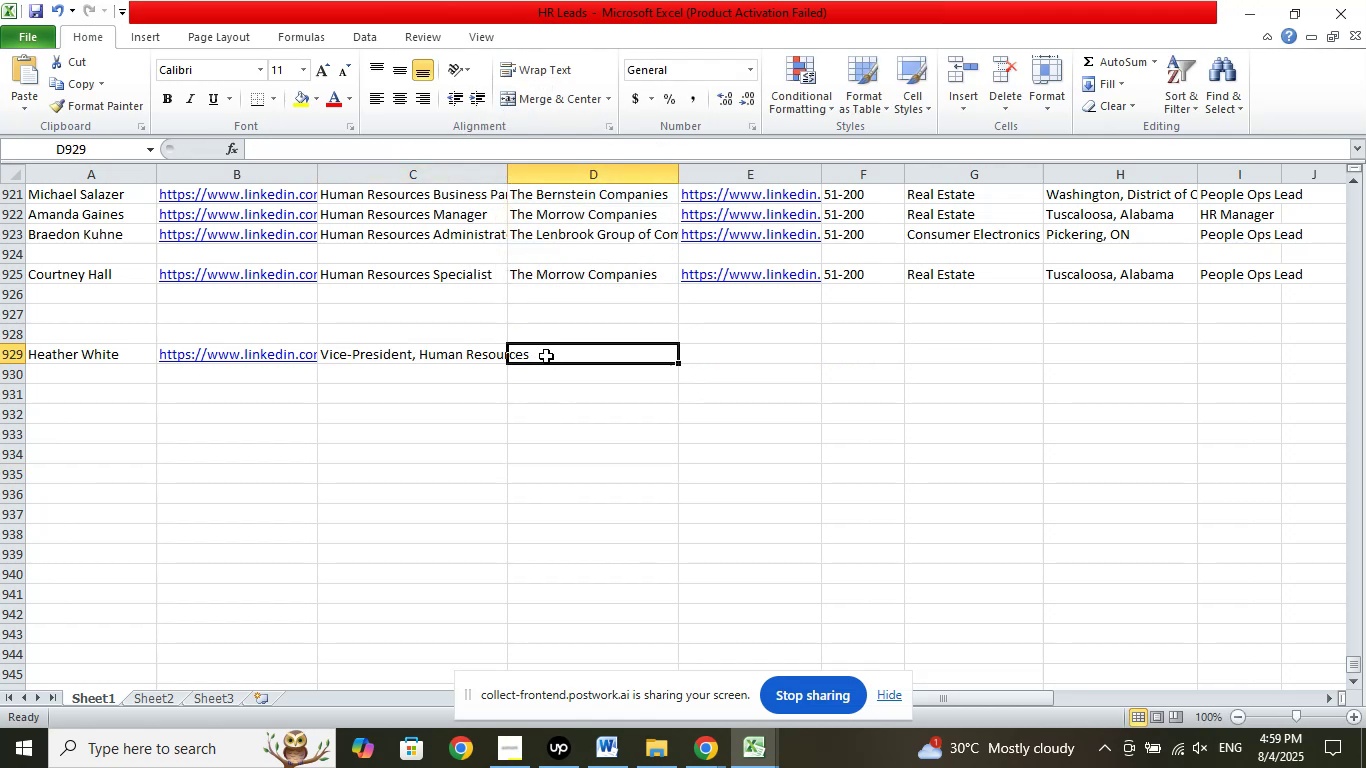 
left_click_drag(start_coordinate=[582, 237], to_coordinate=[709, 237])
 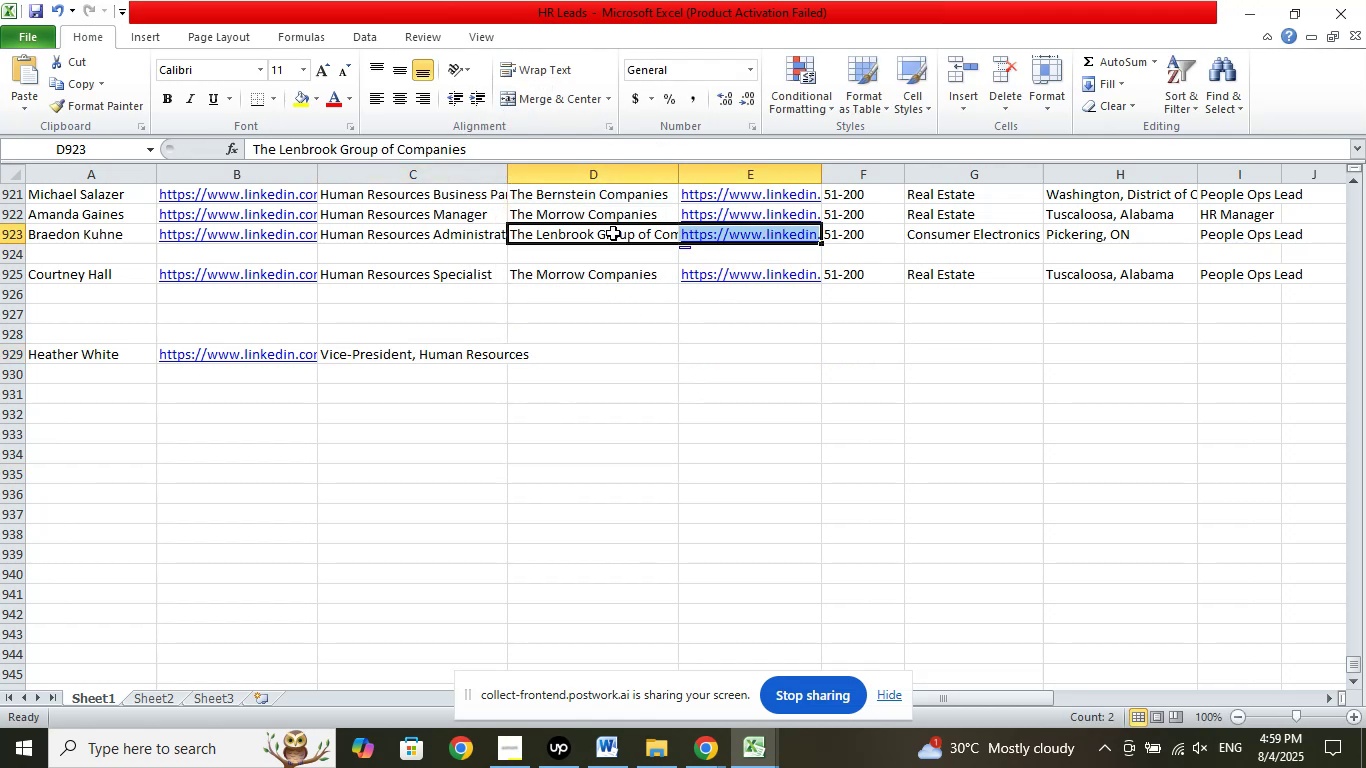 
right_click([613, 233])
 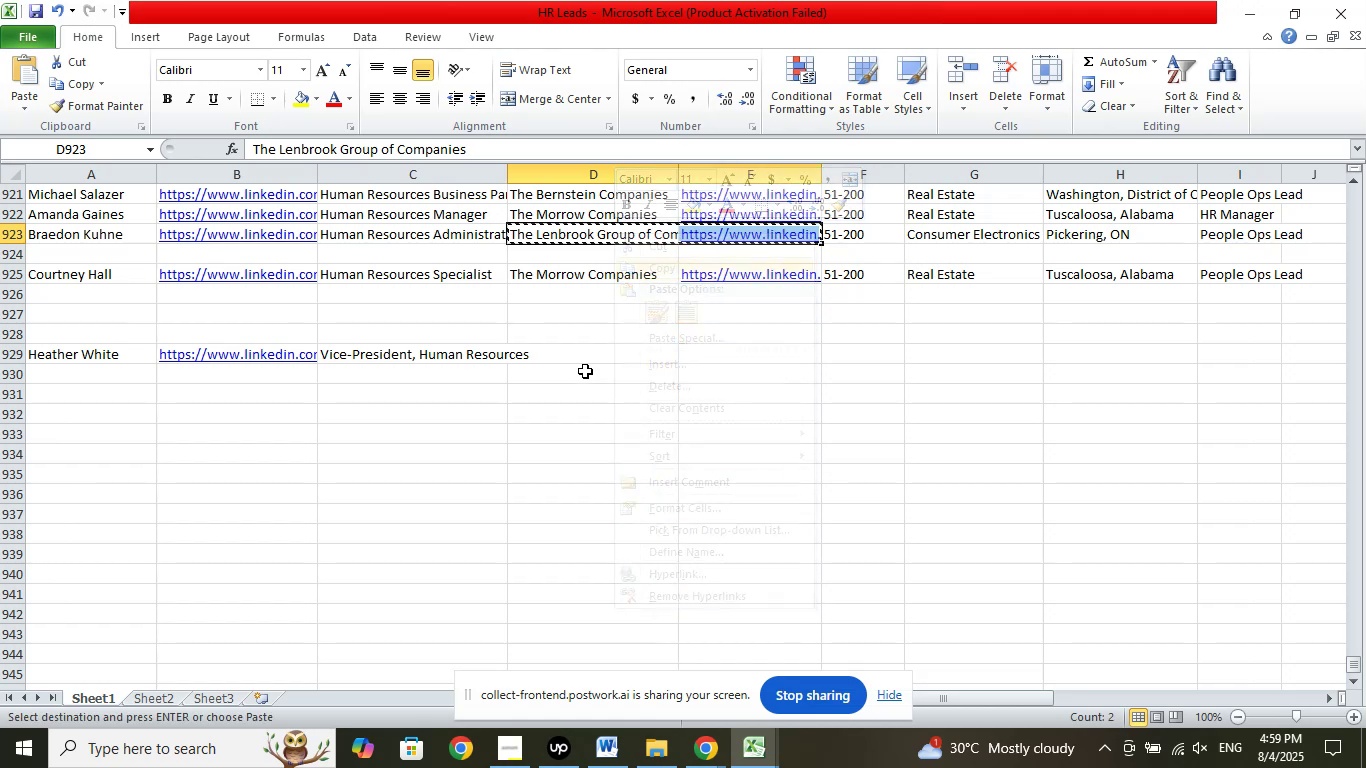 
left_click([589, 354])
 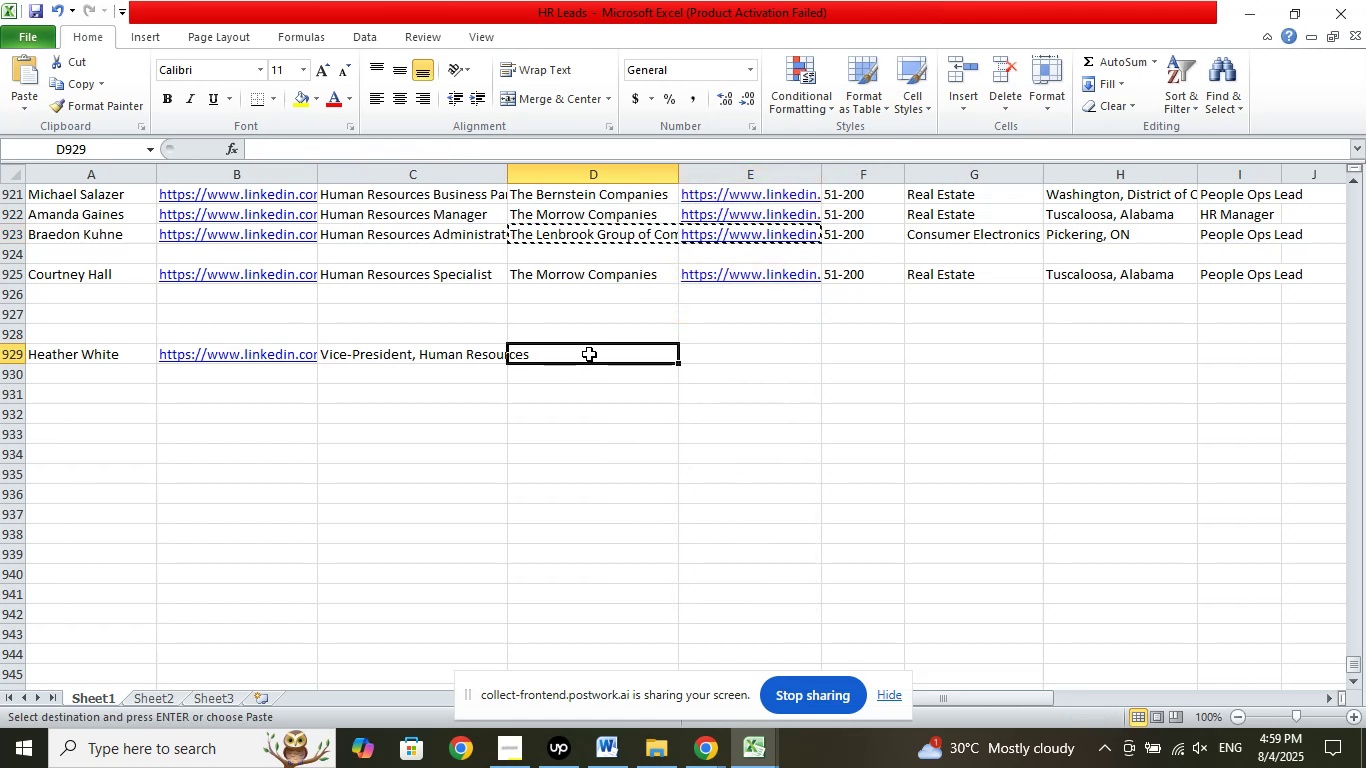 
right_click([589, 354])
 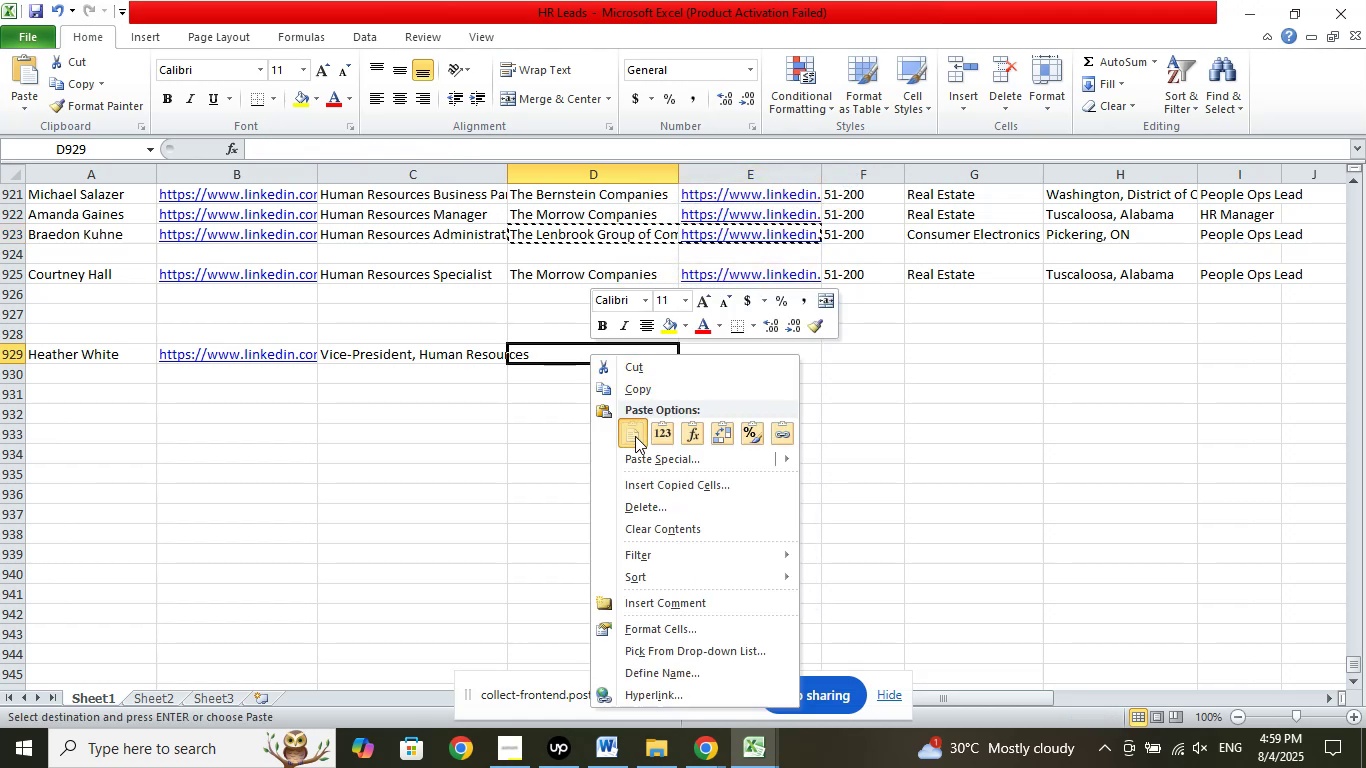 
double_click([524, 437])
 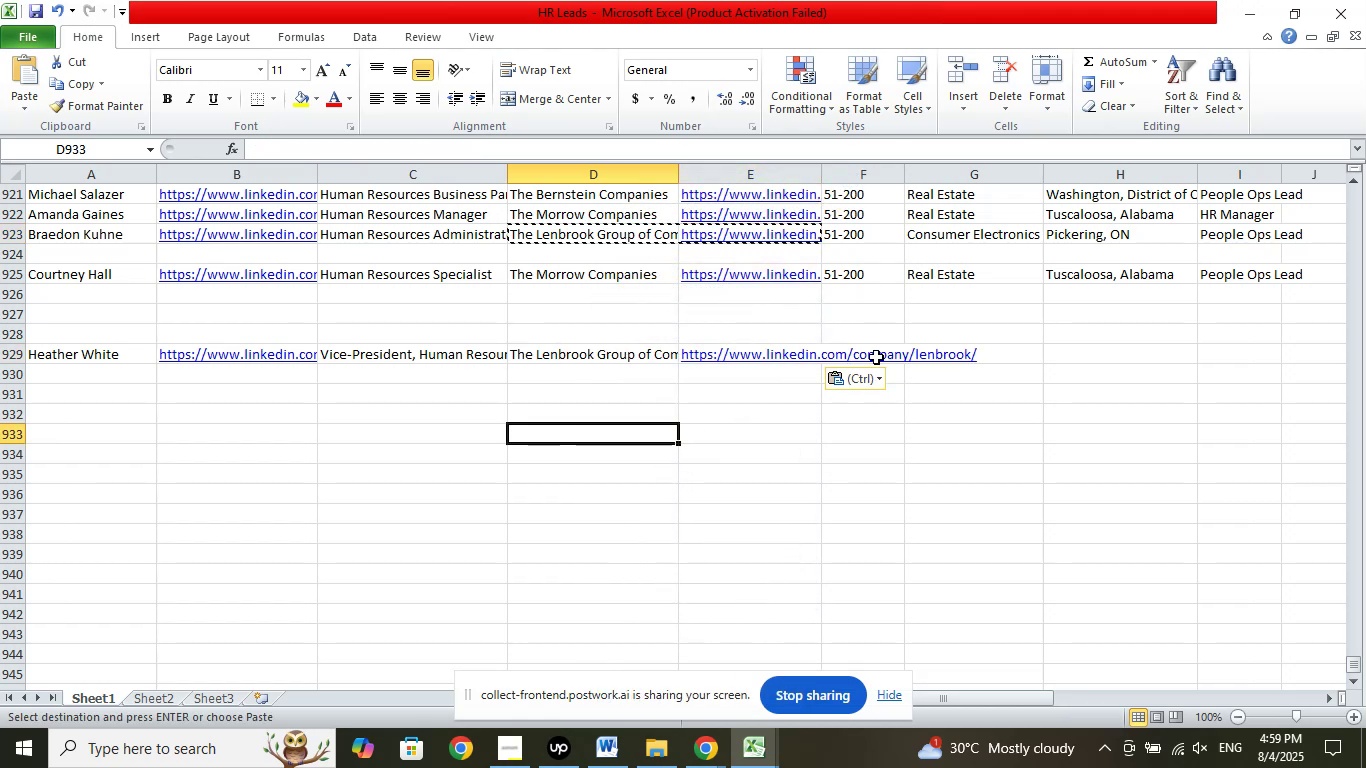 
left_click([875, 356])
 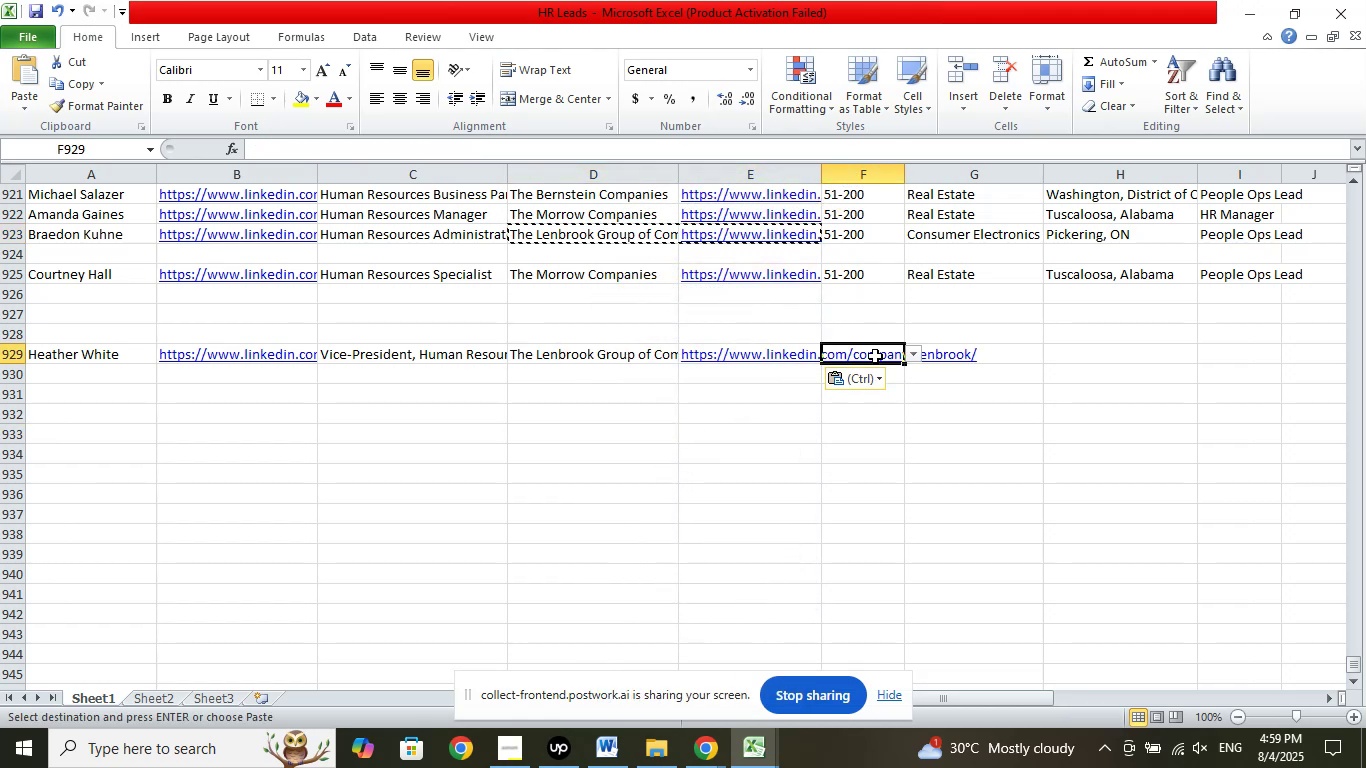 
mouse_move([877, 368])
 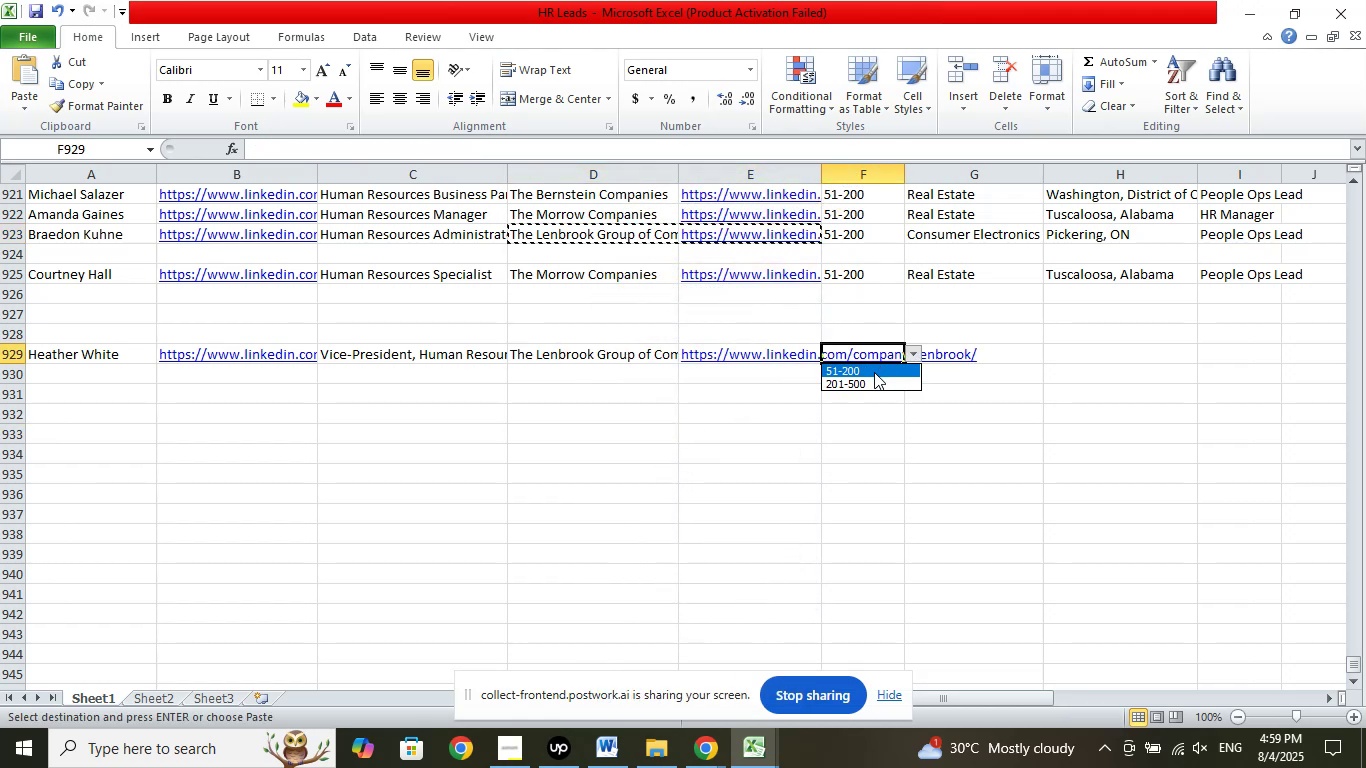 
left_click([874, 372])
 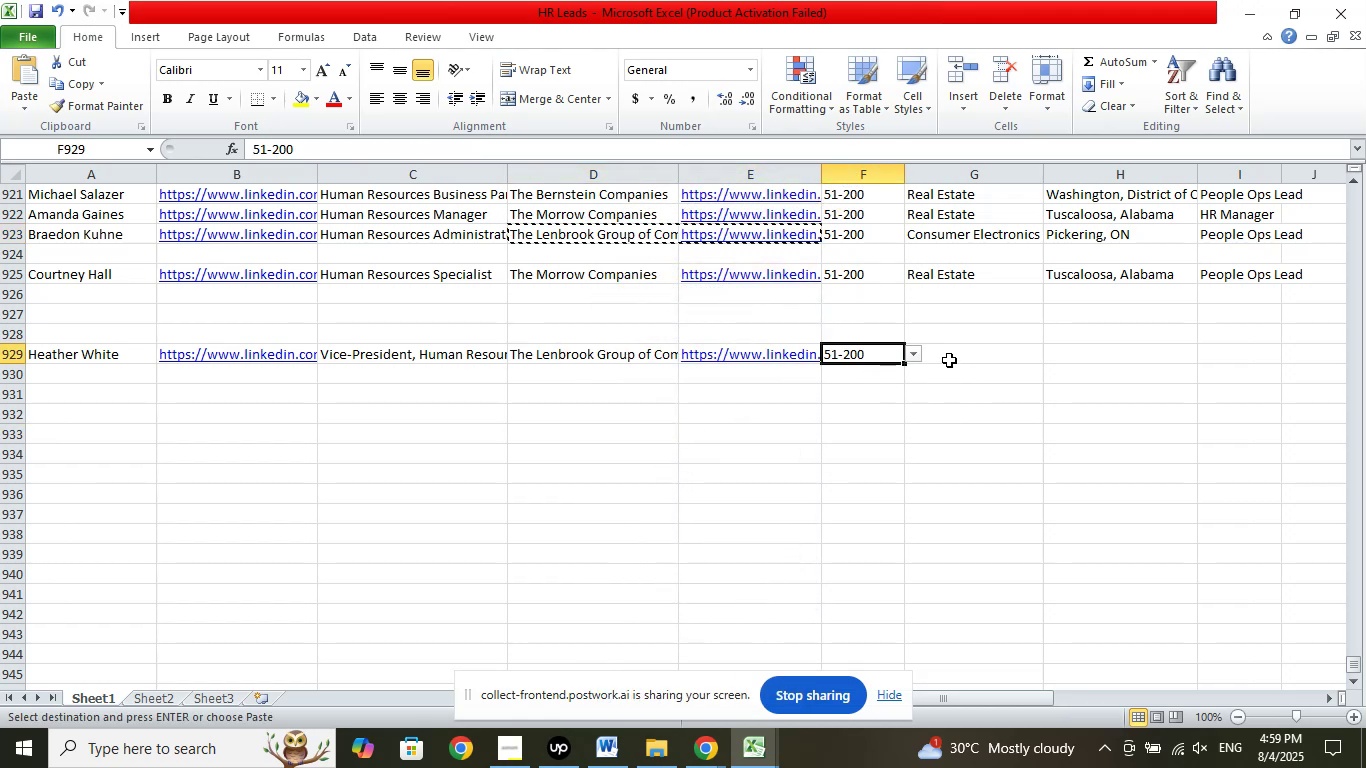 
left_click([950, 358])
 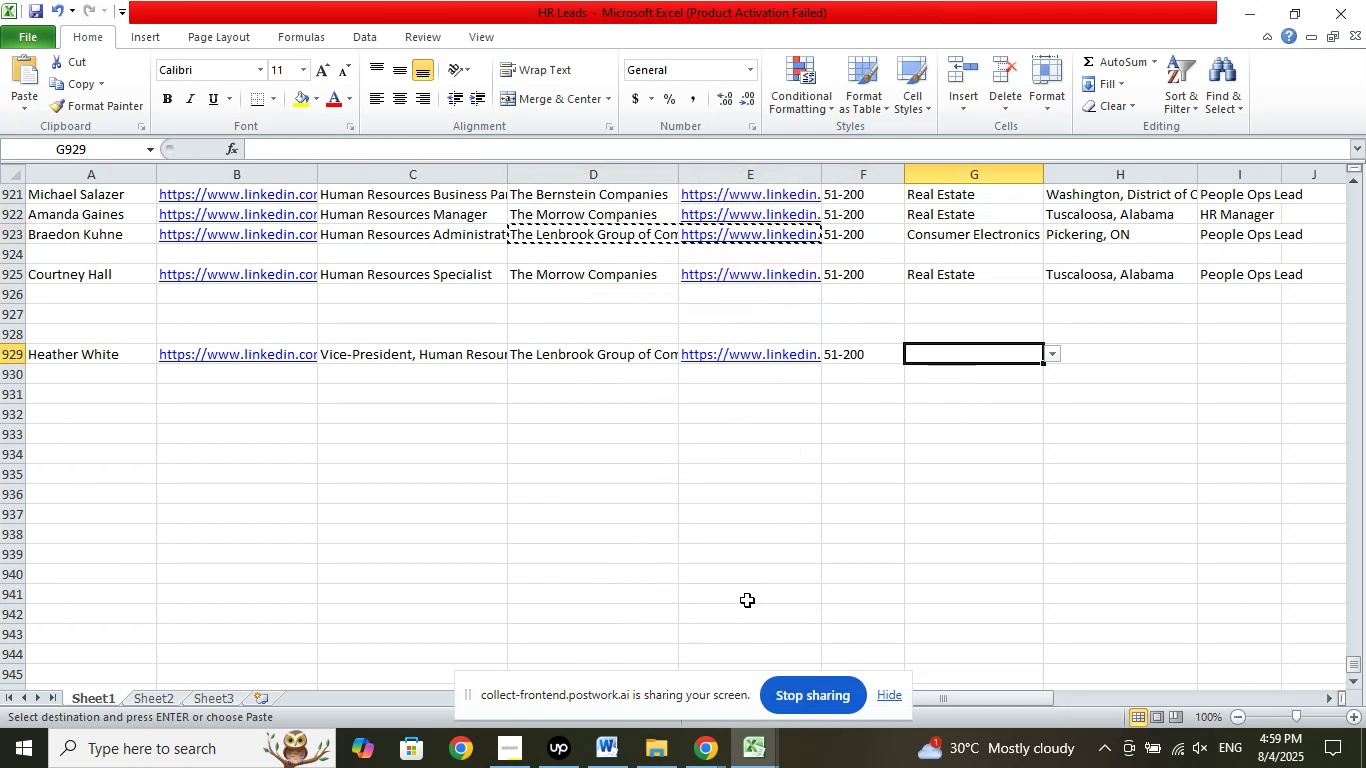 
left_click([701, 743])
 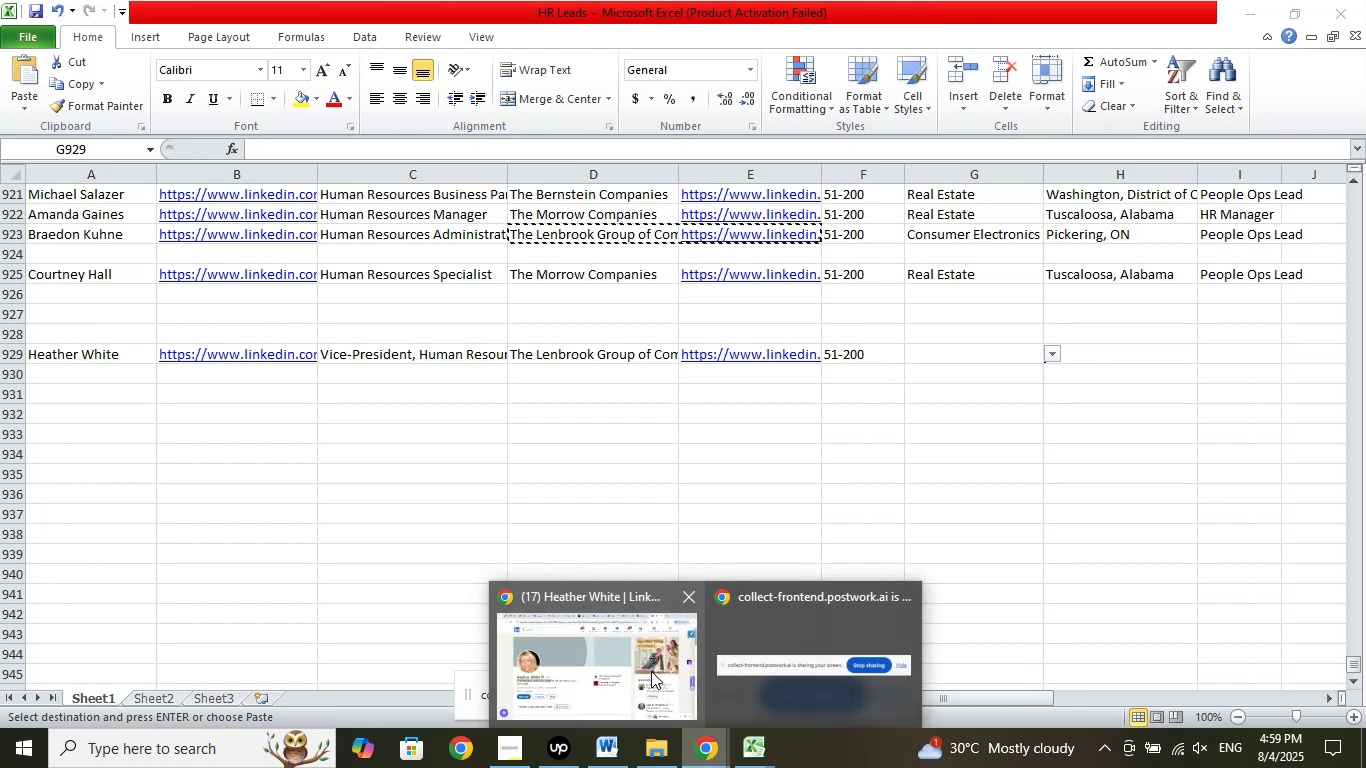 
double_click([651, 671])
 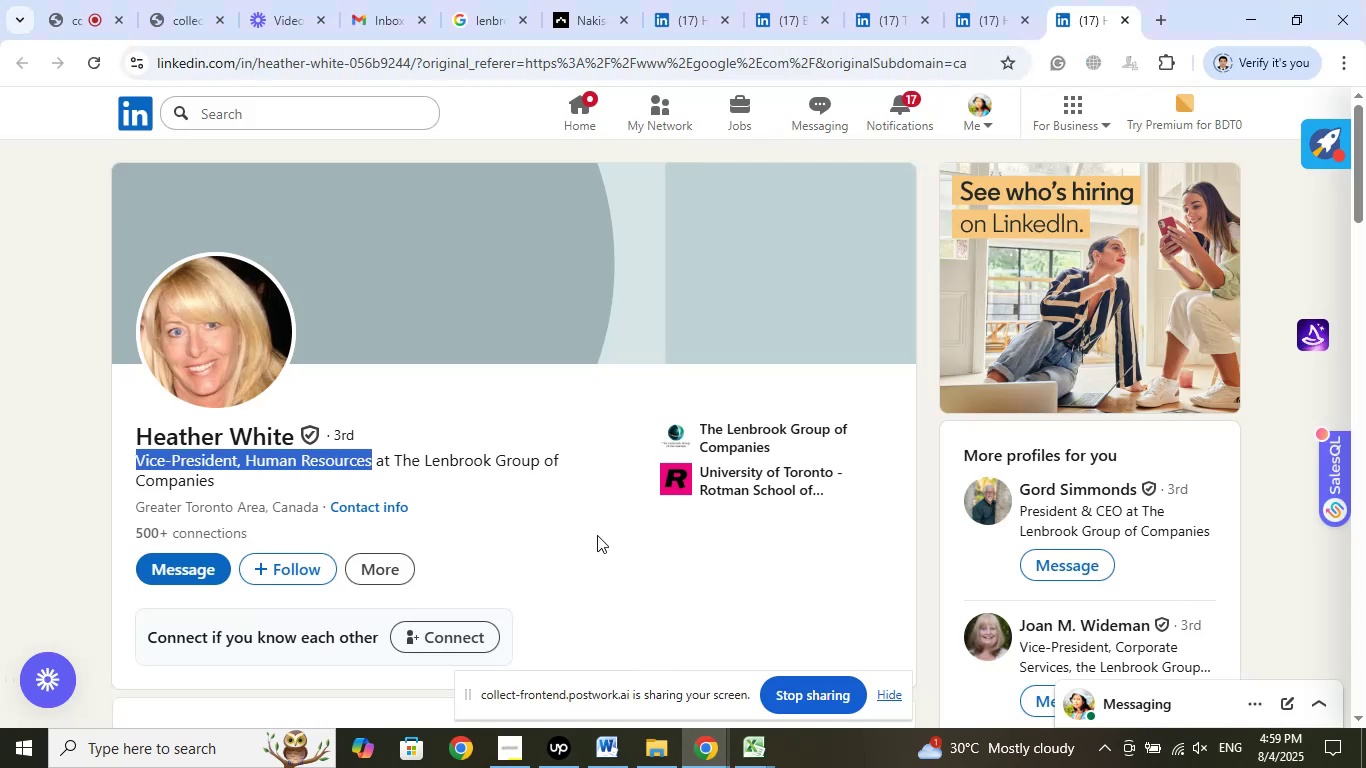 
scroll: coordinate [596, 504], scroll_direction: down, amount: 1.0
 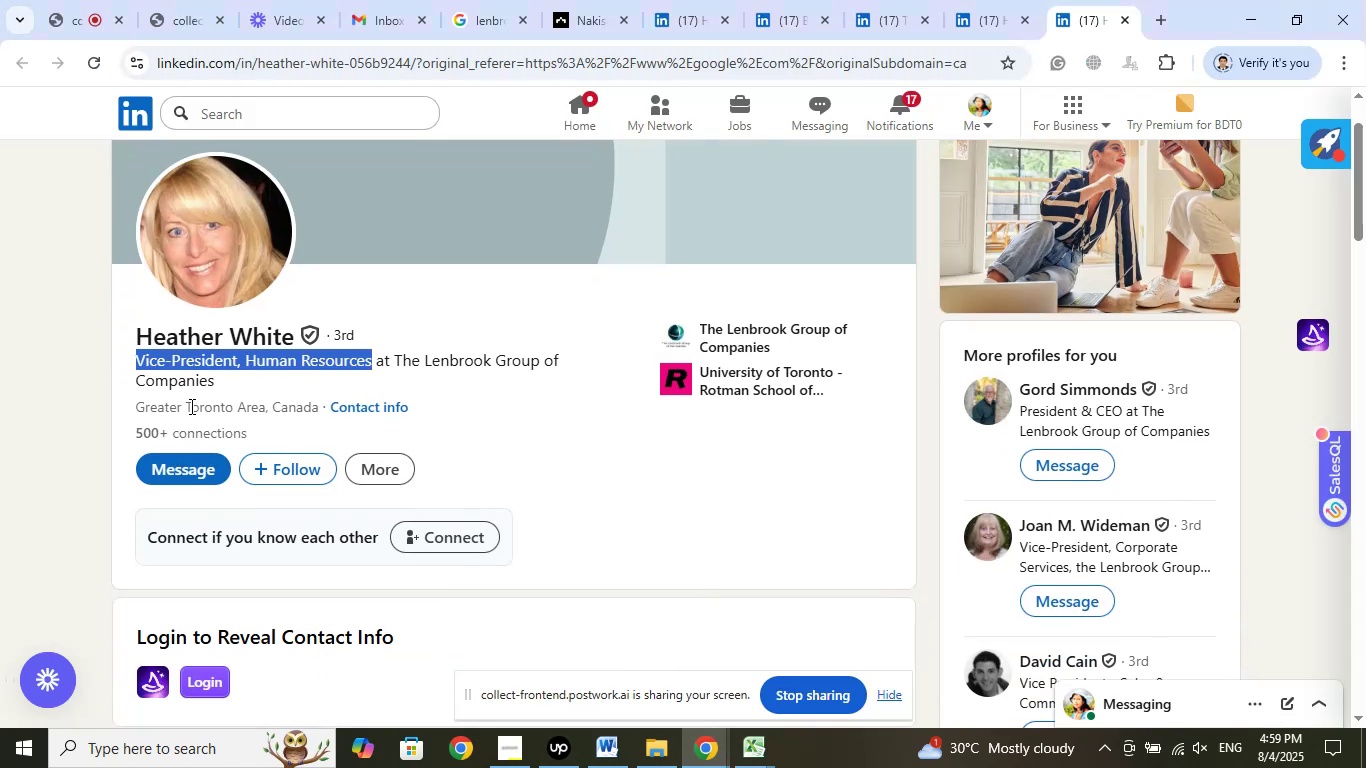 
wait(8.28)
 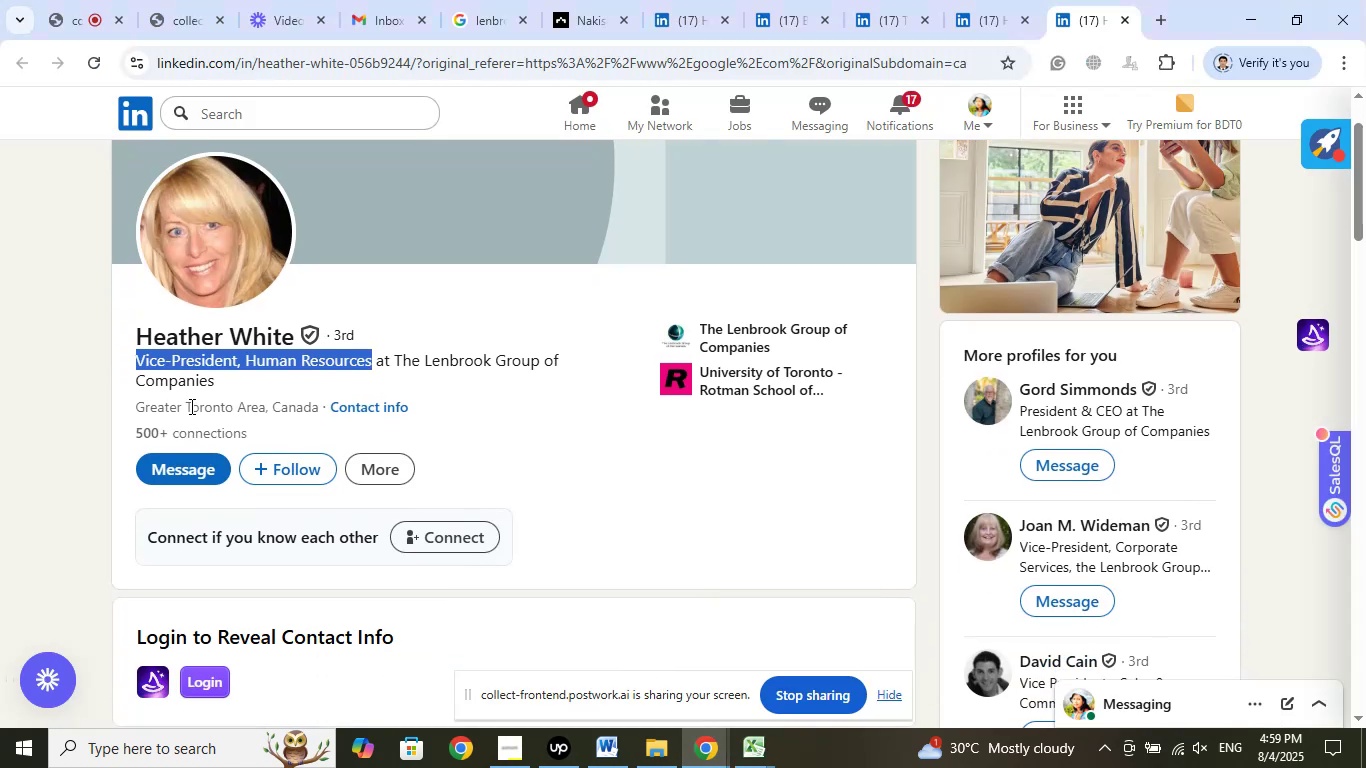 
left_click([987, 12])
 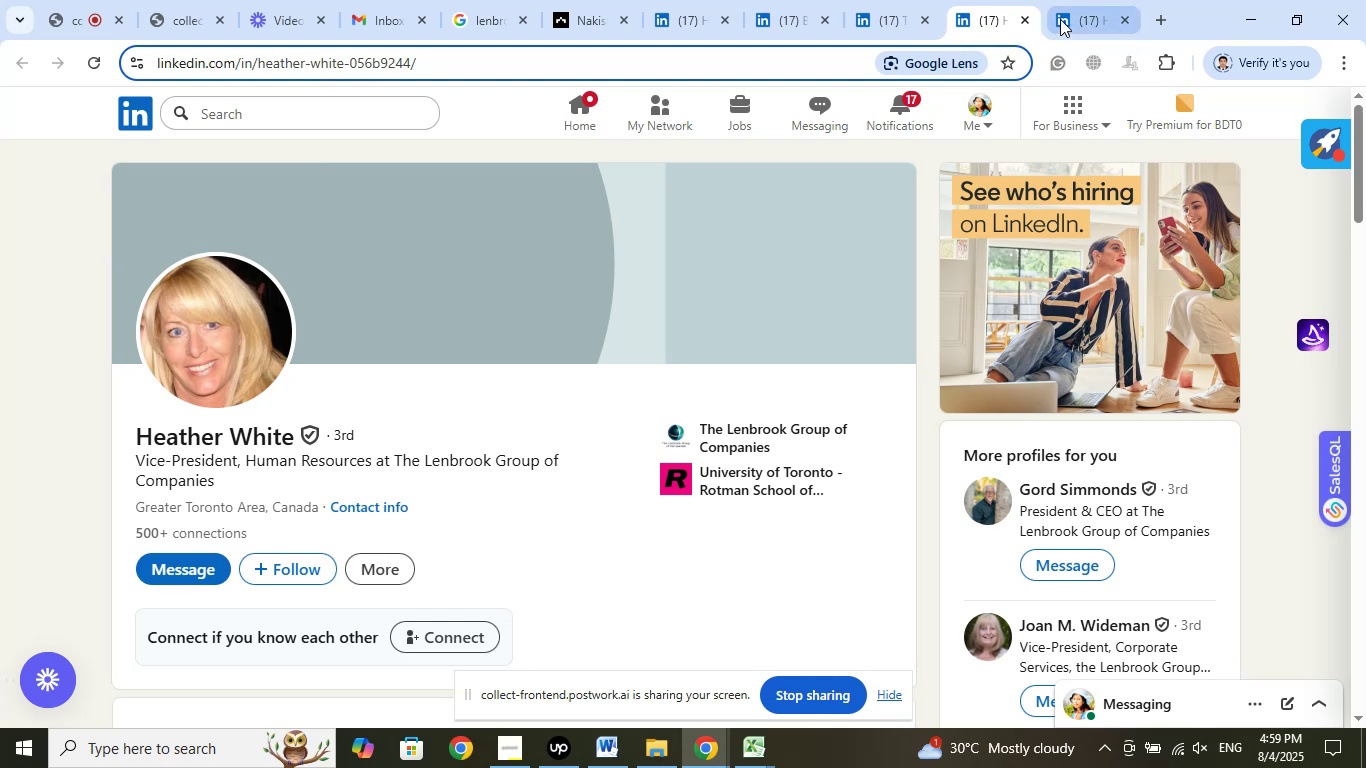 
wait(5.6)
 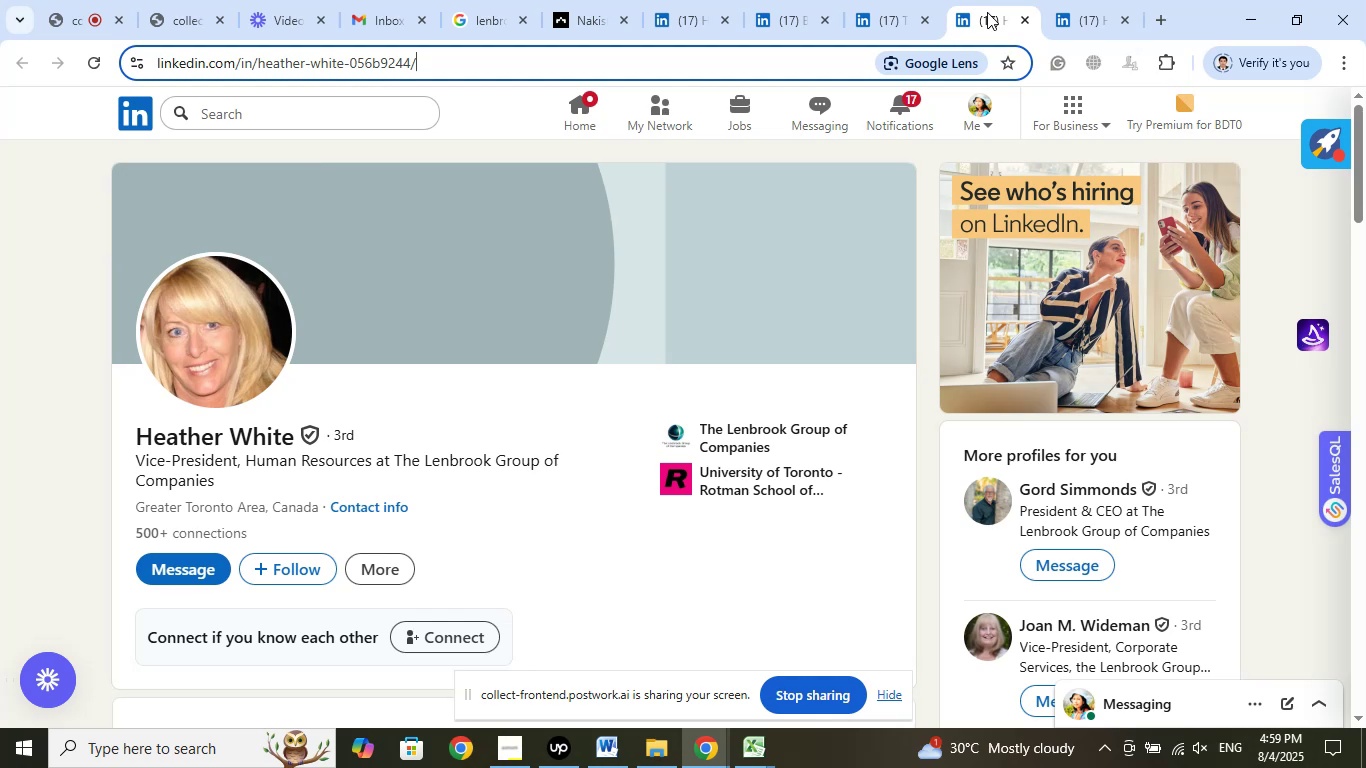 
left_click([1101, 25])
 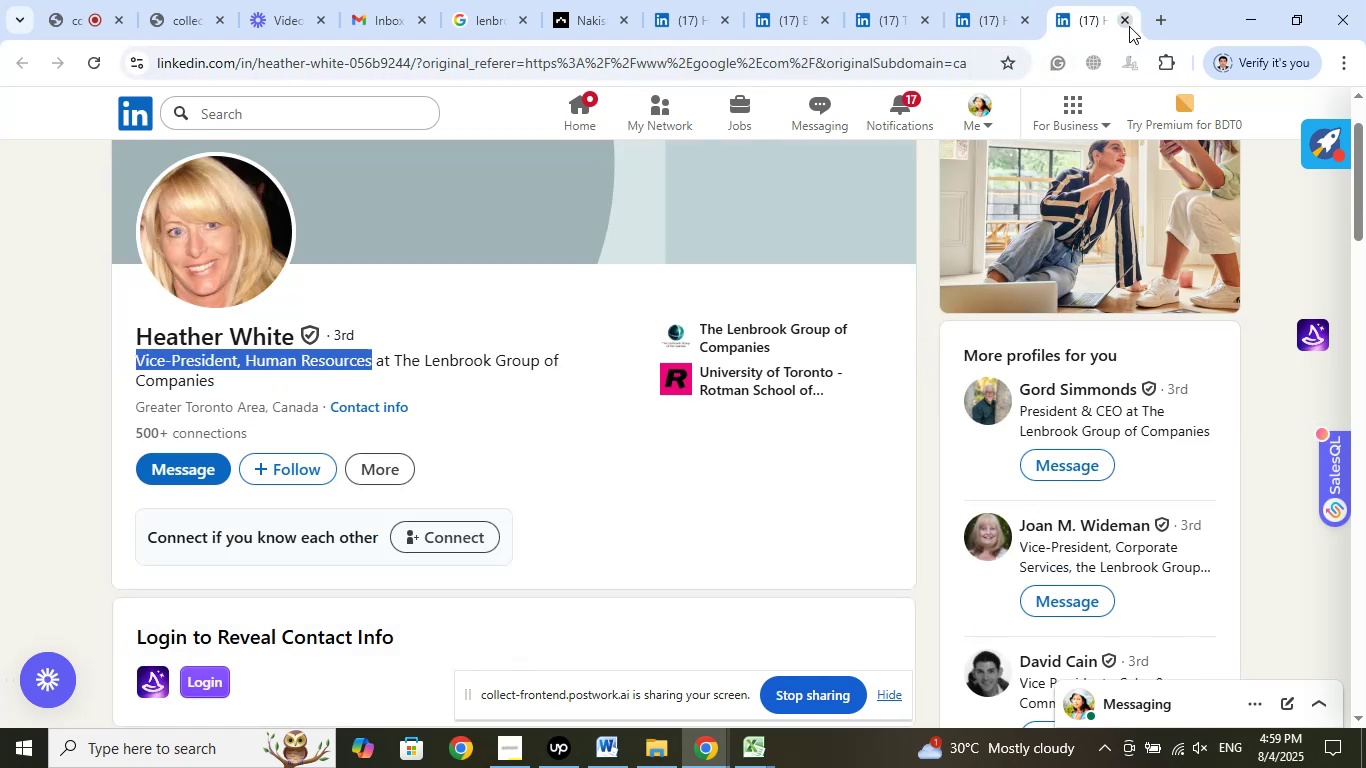 
left_click([1130, 23])
 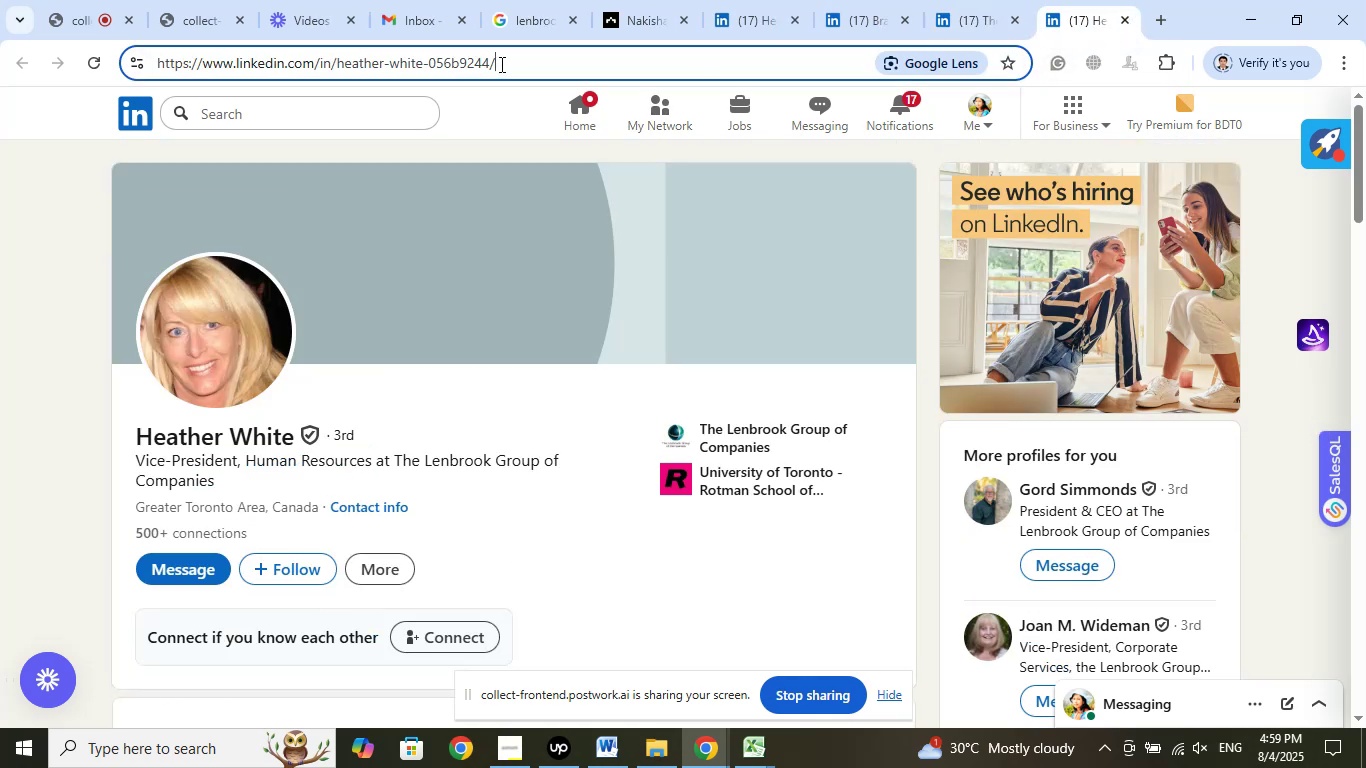 
left_click([526, 108])
 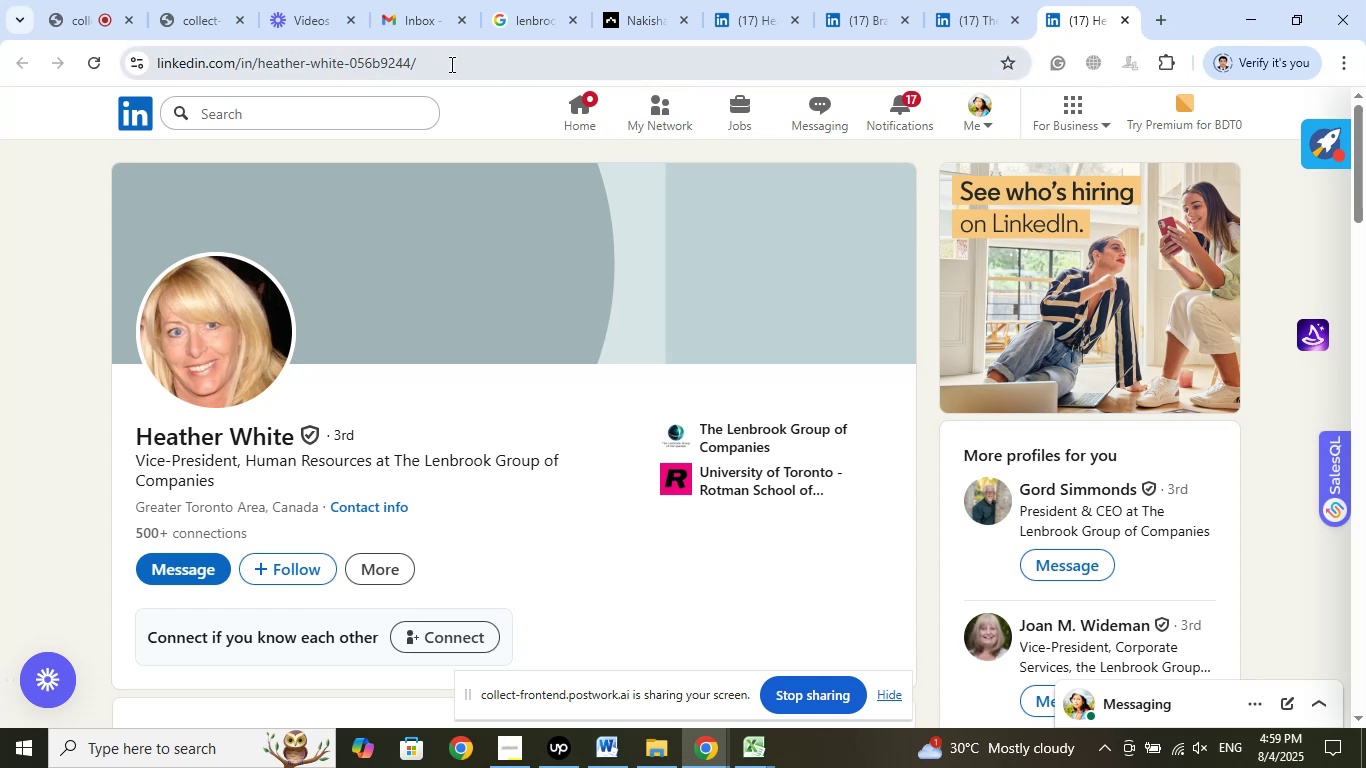 
left_click_drag(start_coordinate=[452, 64], to_coordinate=[81, 65])
 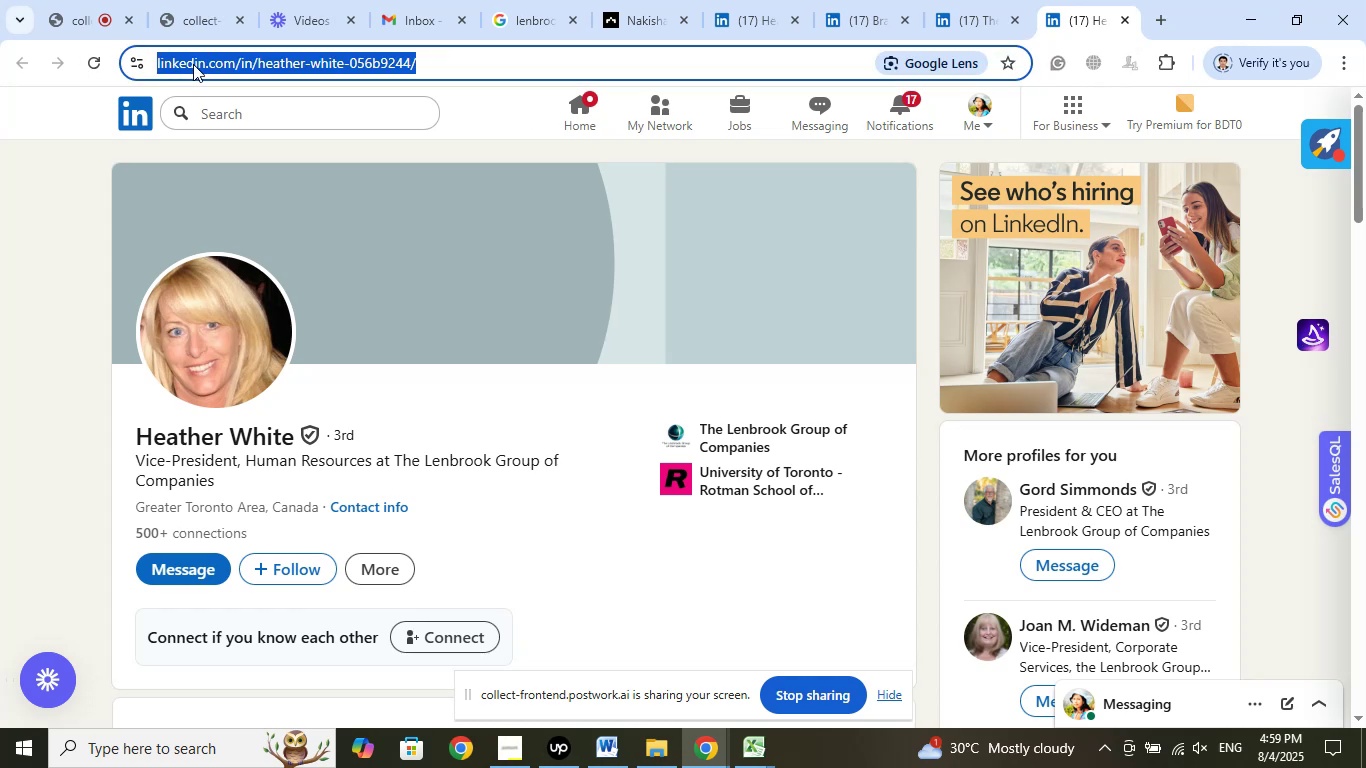 
right_click([194, 64])
 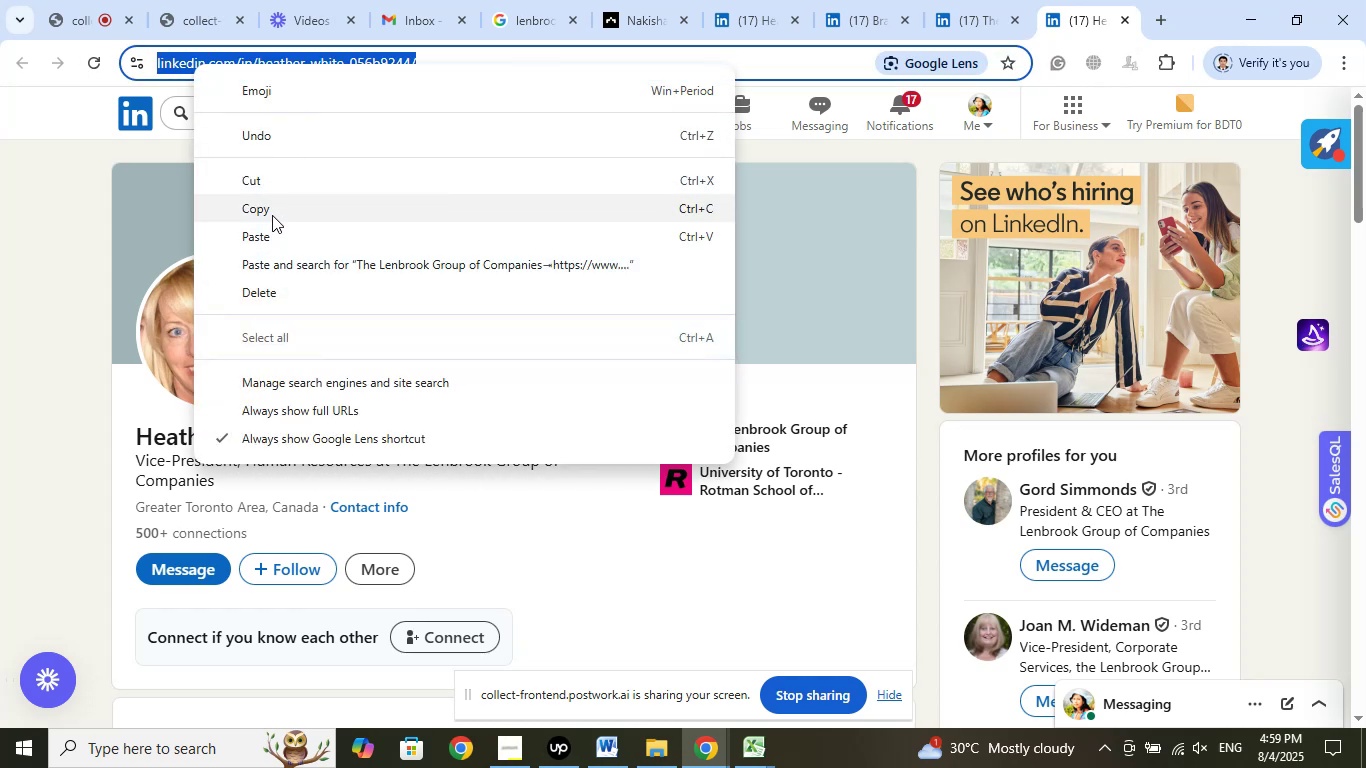 
left_click([273, 212])
 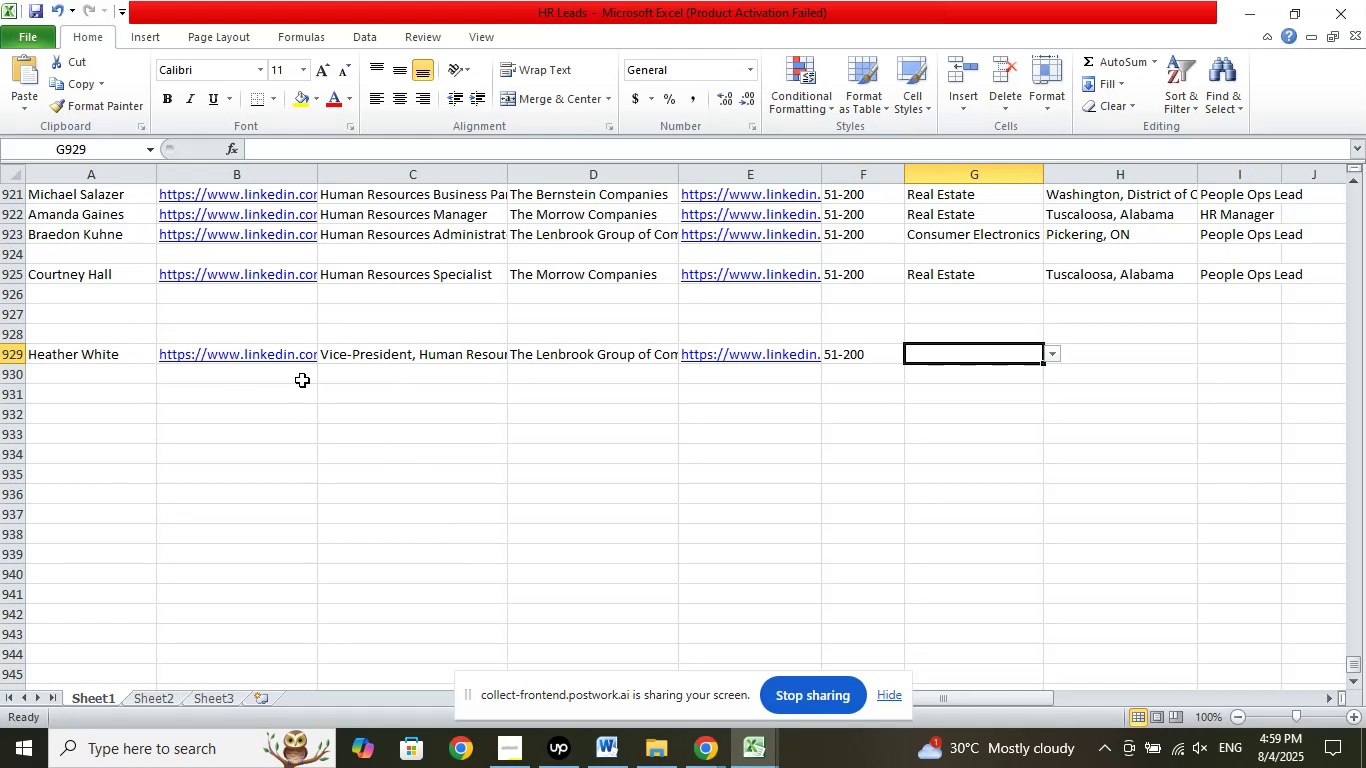 
left_click([341, 355])
 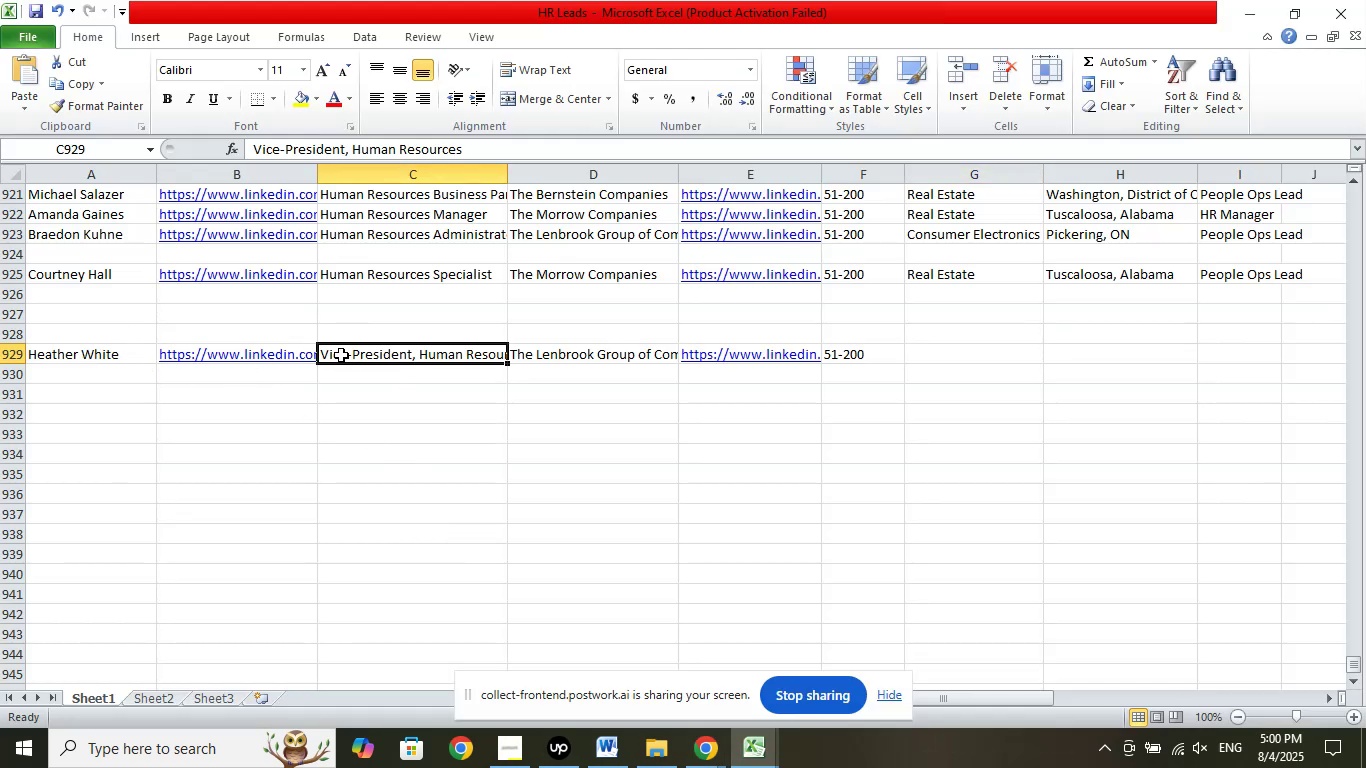 
key(ArrowLeft)
 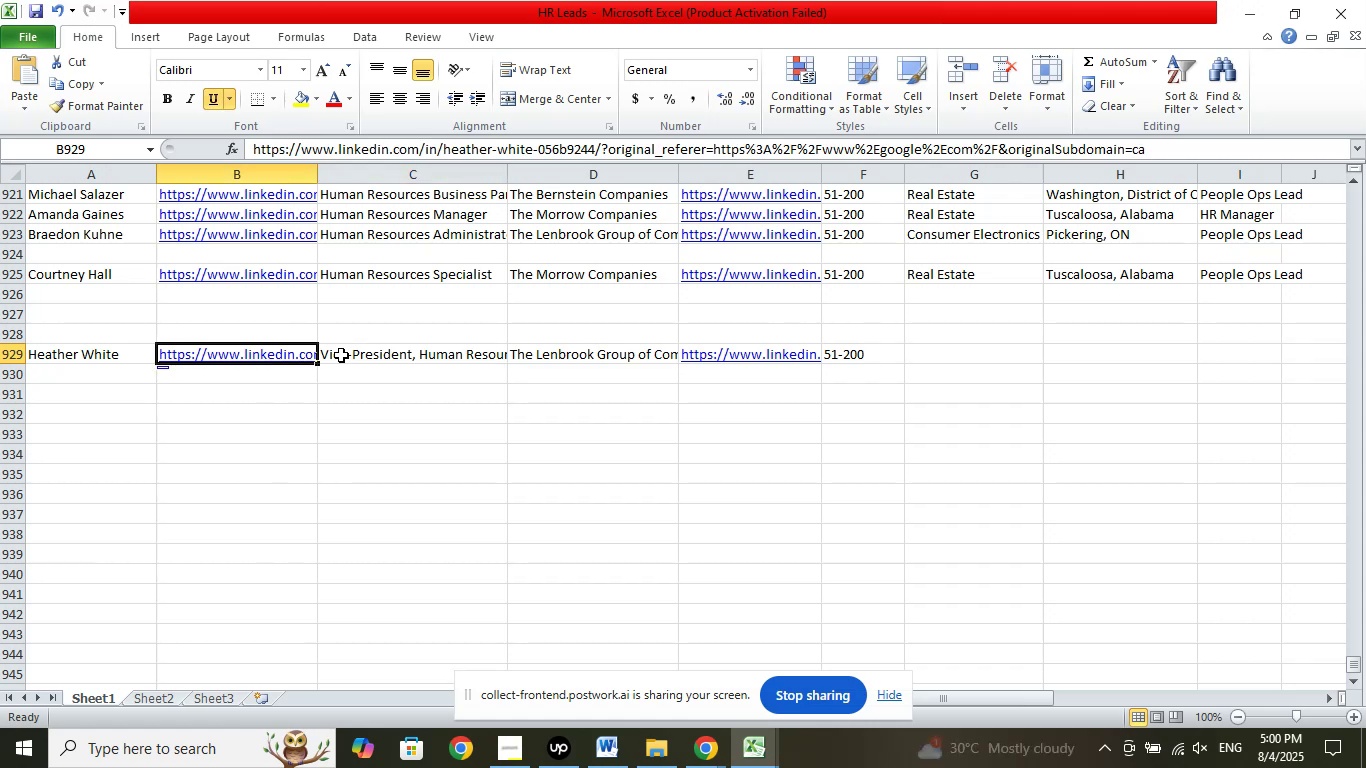 
key(Home)
 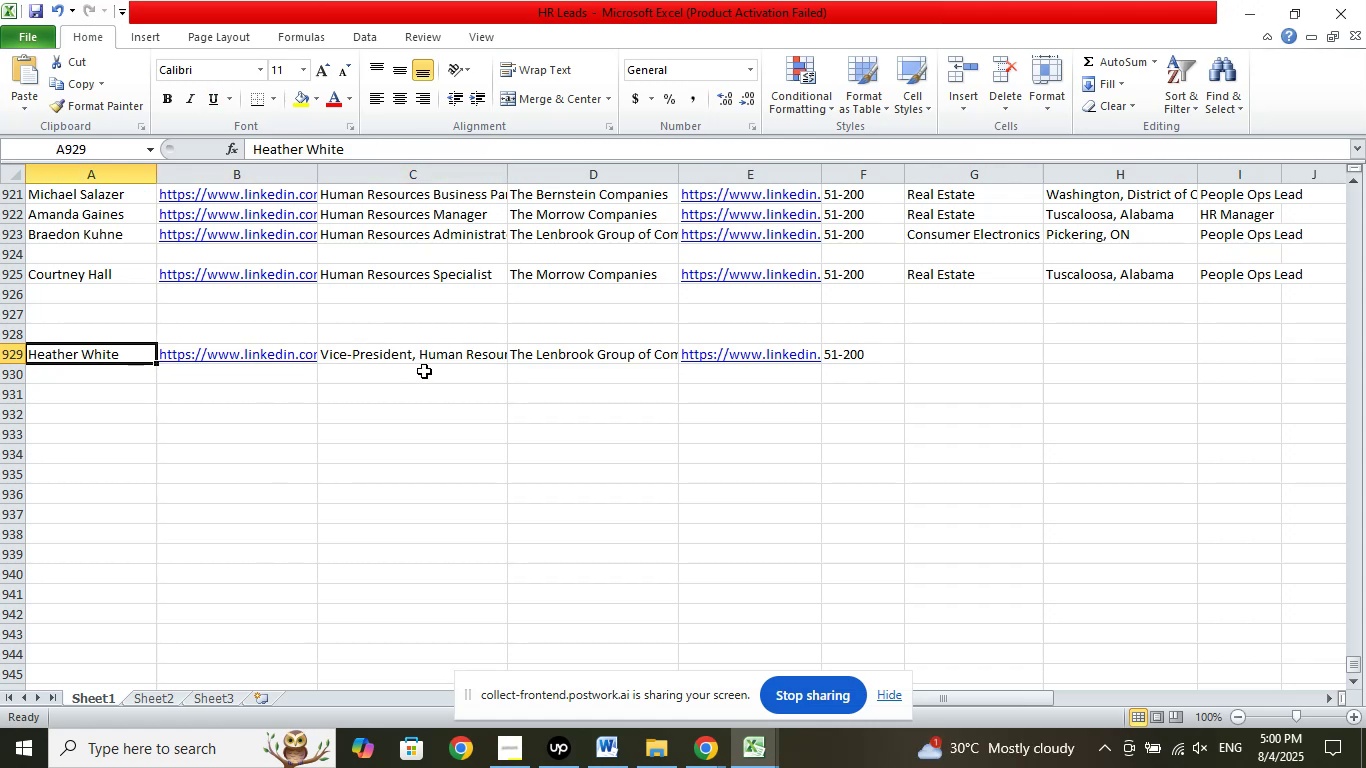 
left_click([385, 465])
 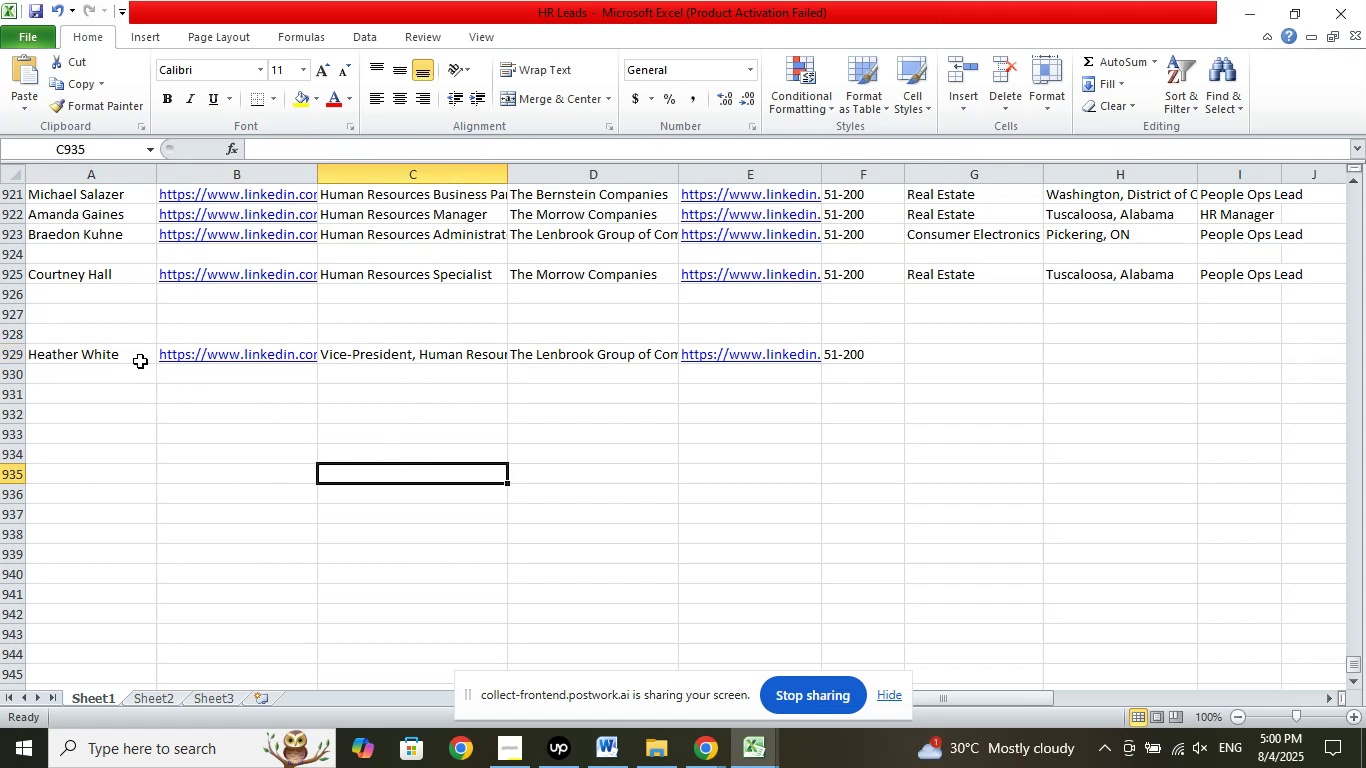 
left_click([140, 357])
 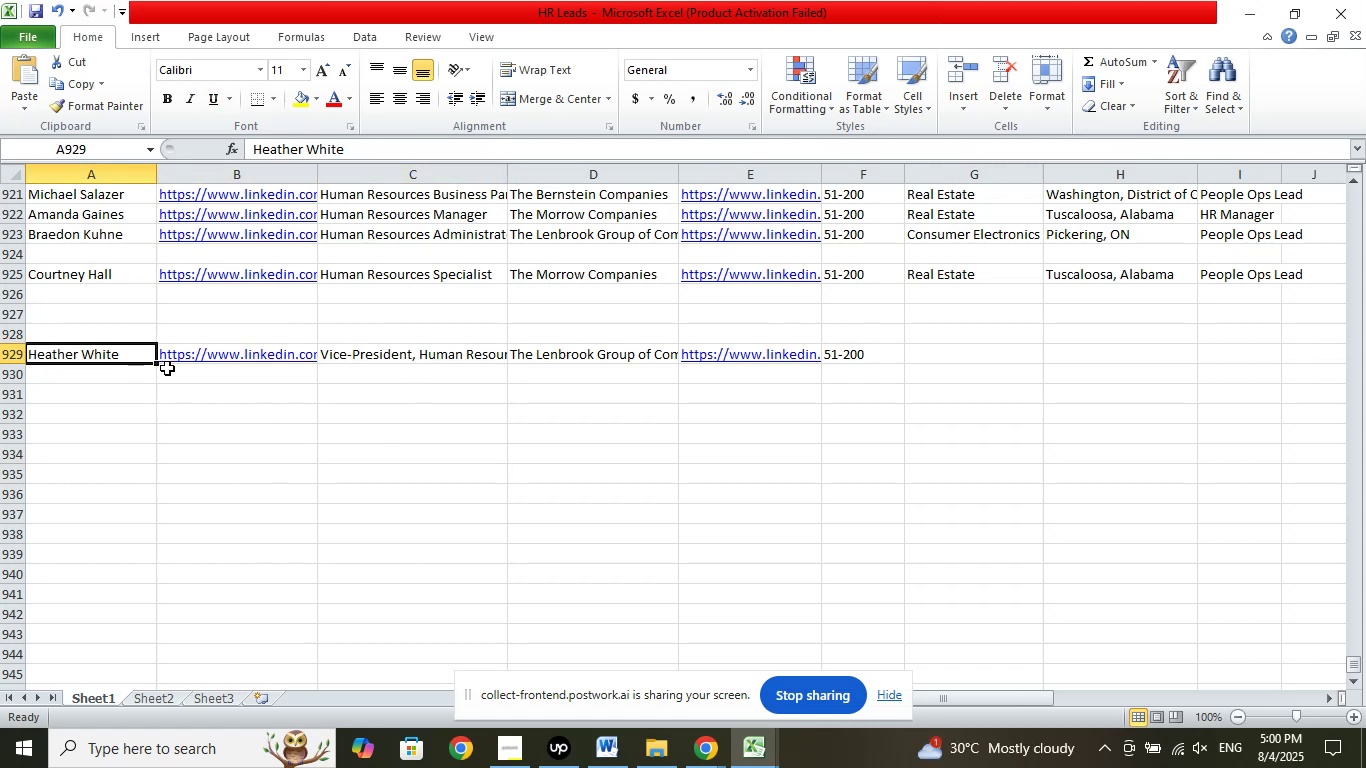 
key(ArrowRight)
 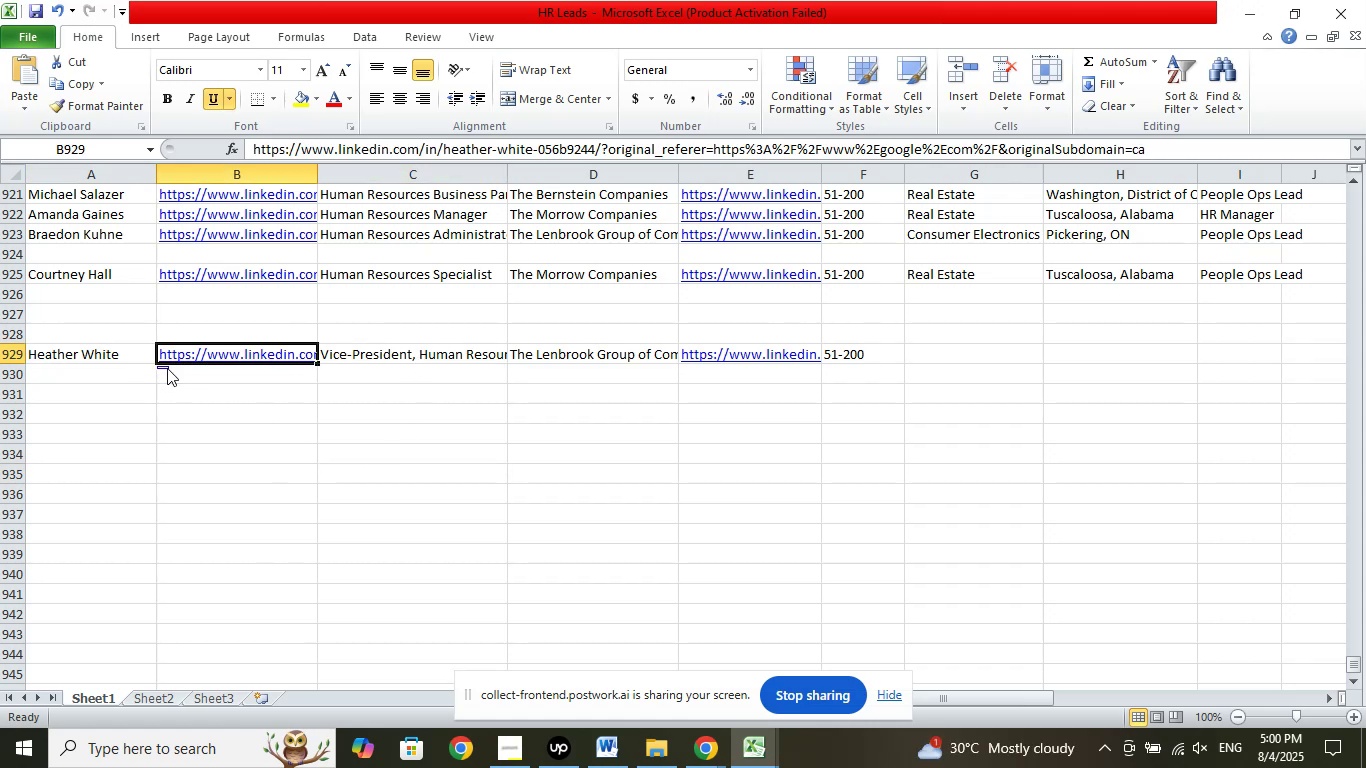 
key(Delete)
 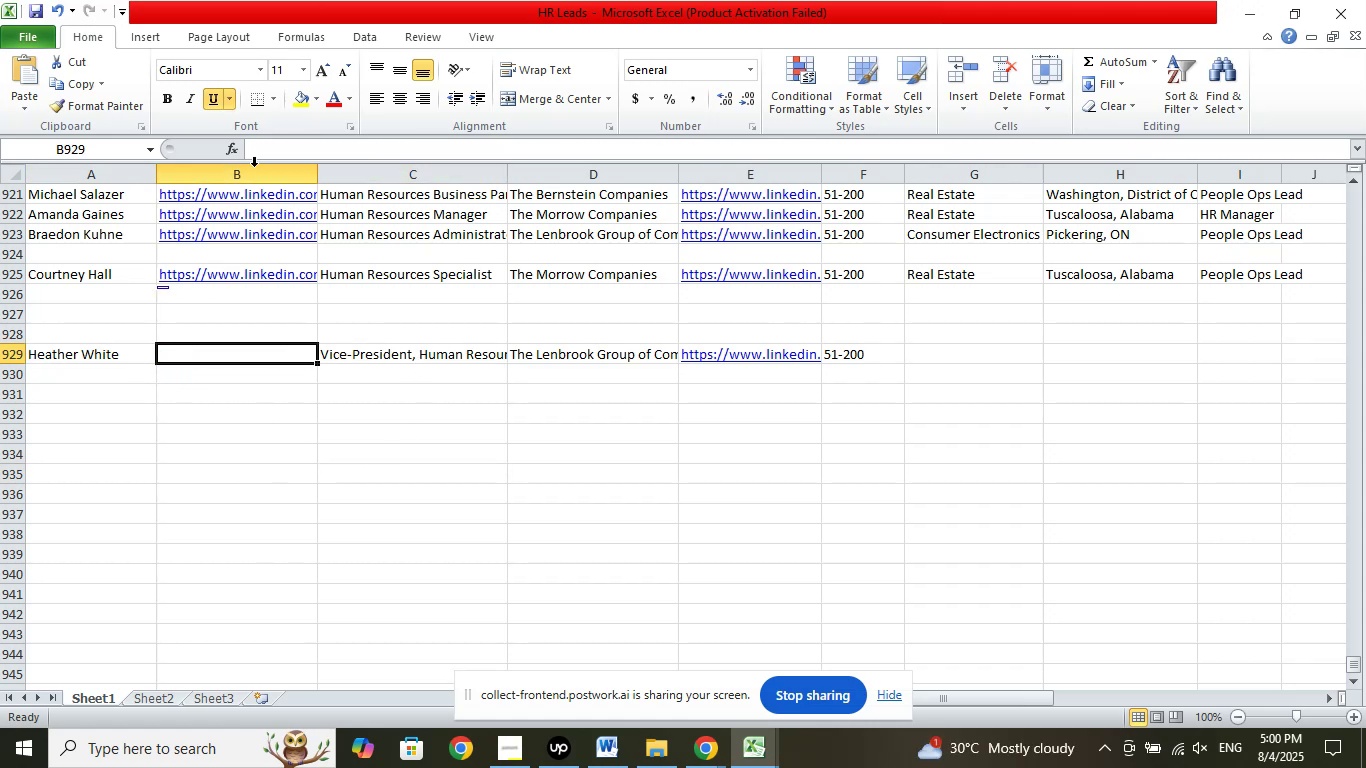 
left_click([326, 140])
 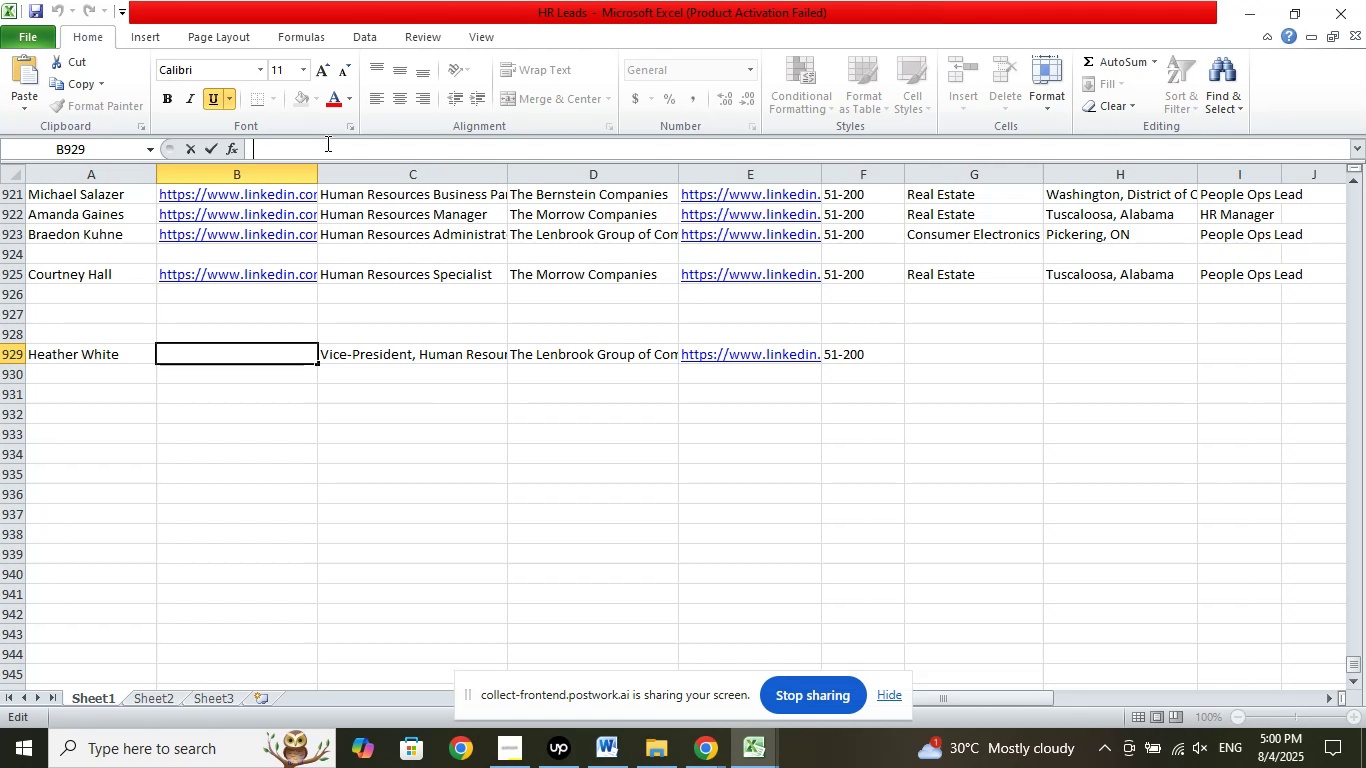 
right_click([326, 143])
 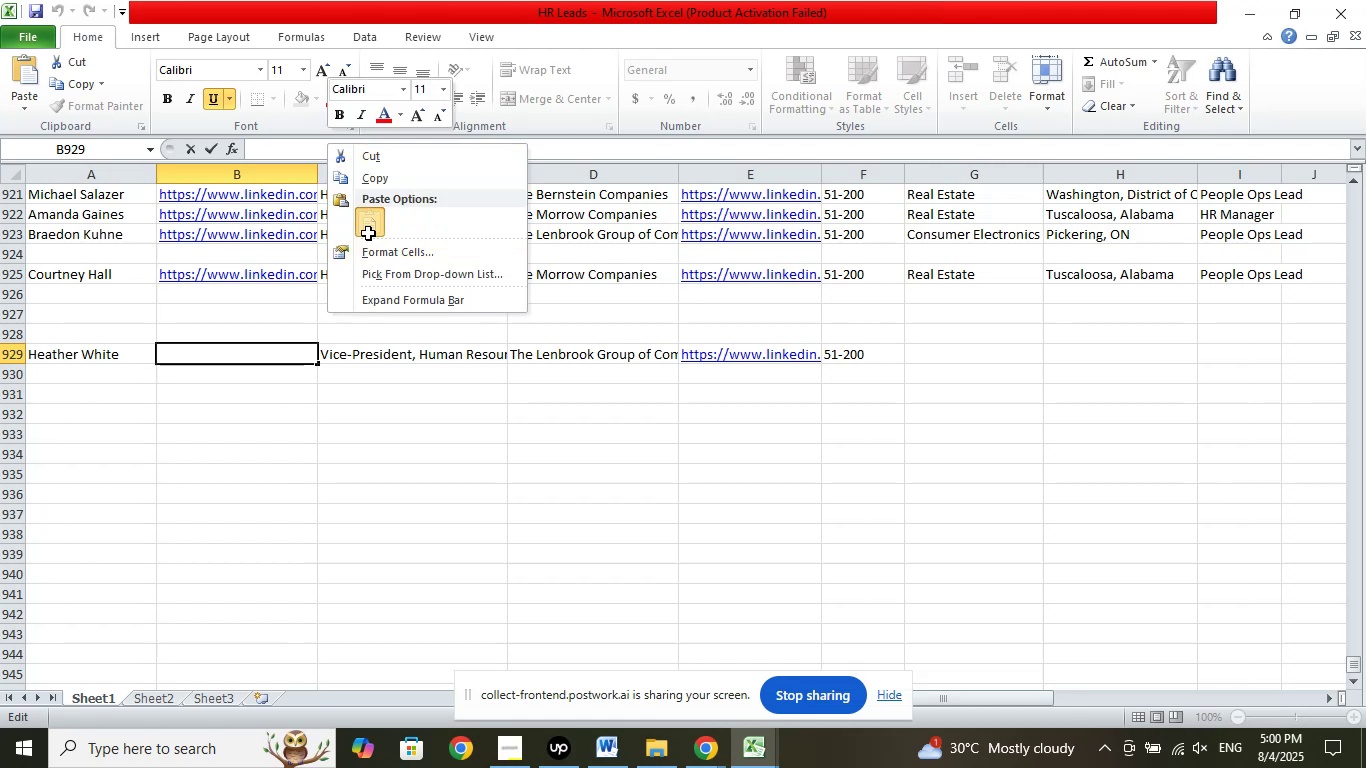 
double_click([291, 476])
 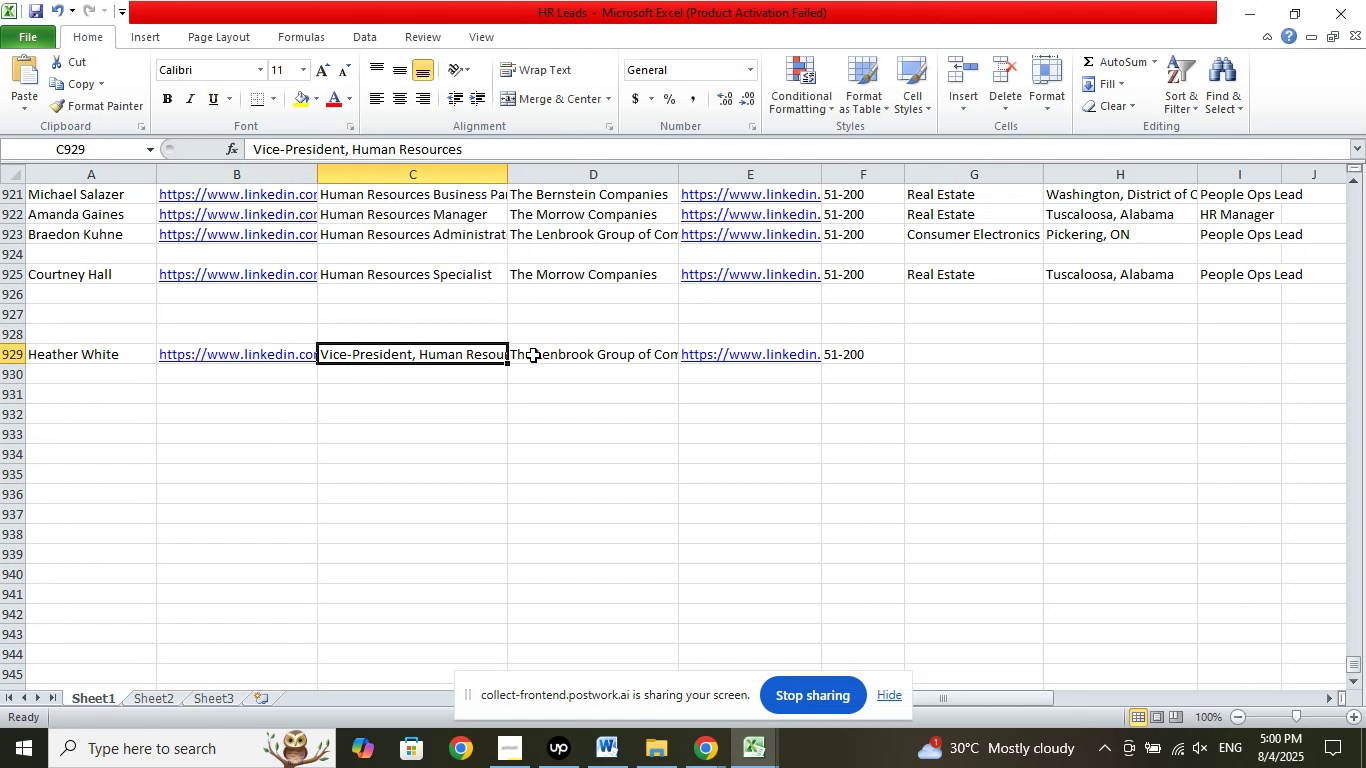 
left_click([533, 355])
 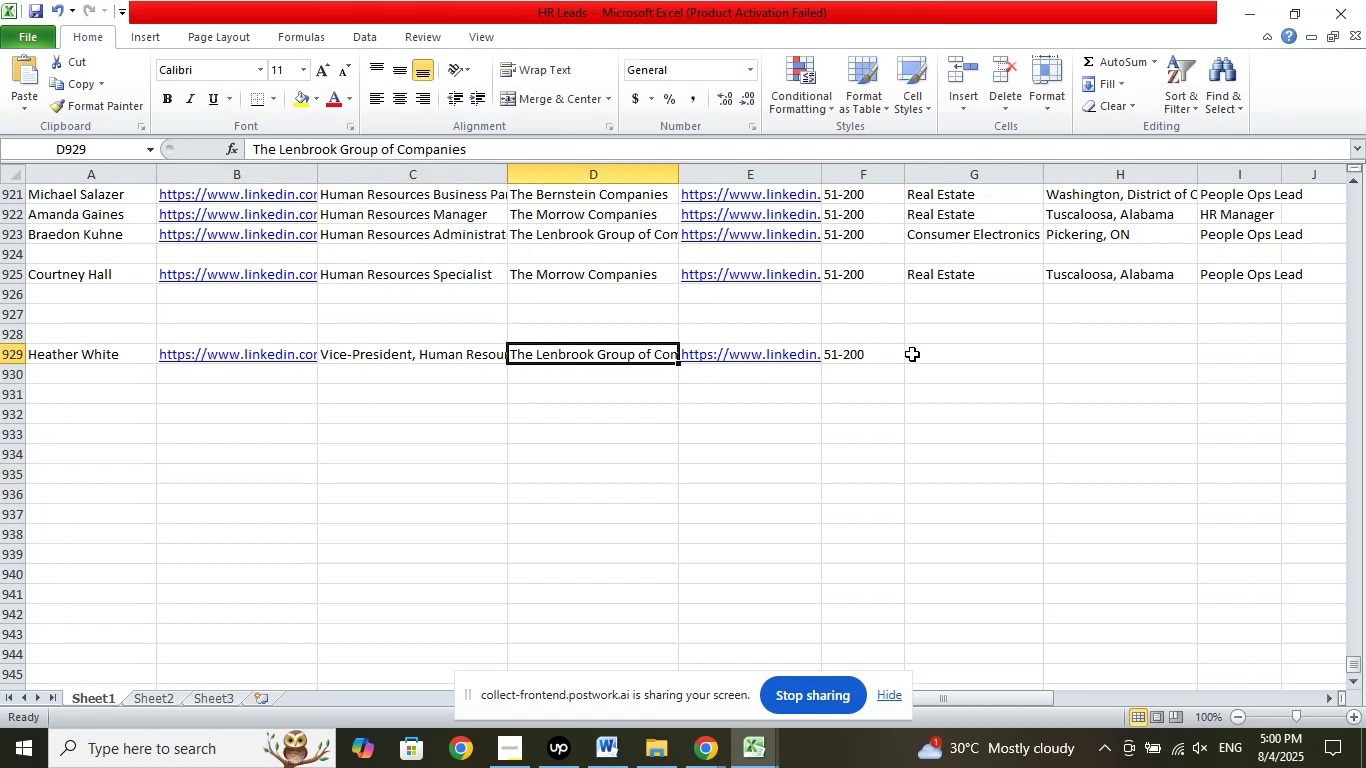 
left_click([922, 354])
 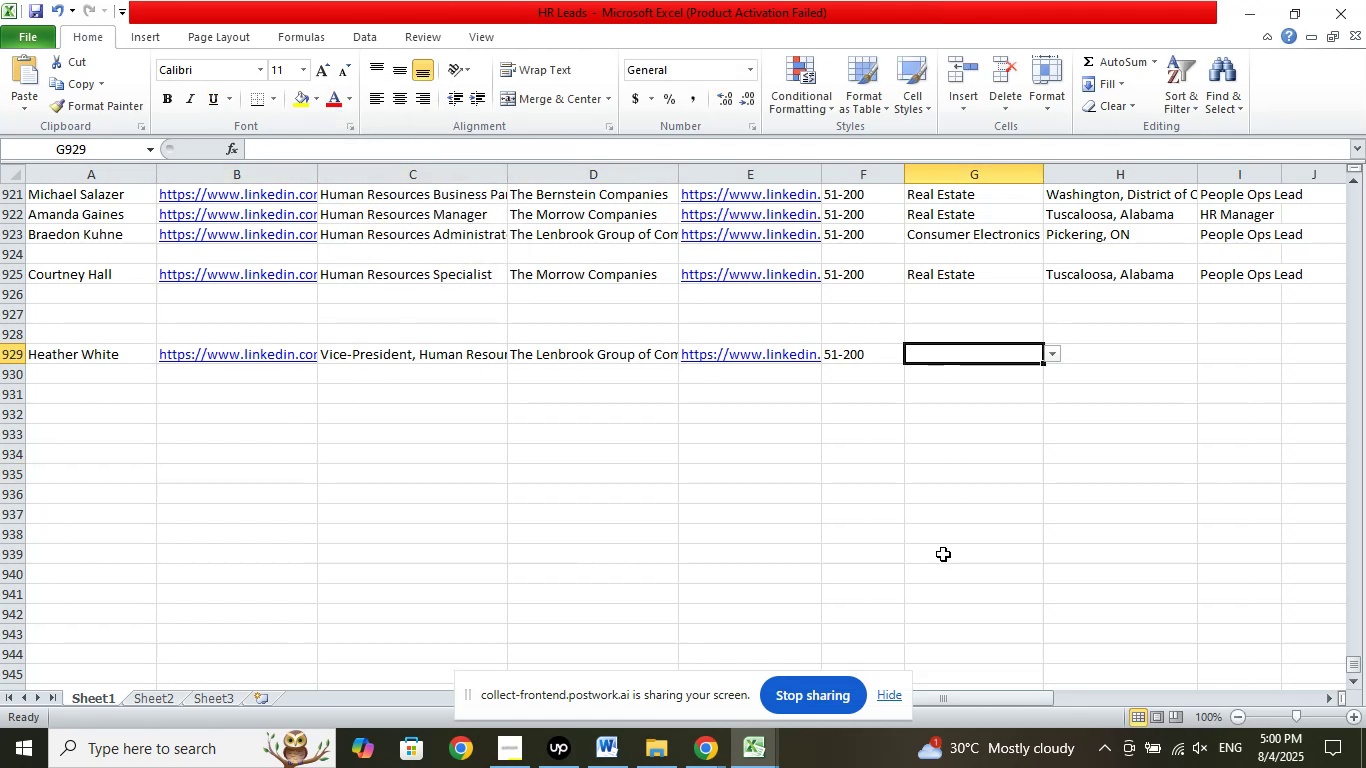 
scroll: coordinate [943, 554], scroll_direction: up, amount: 1.0
 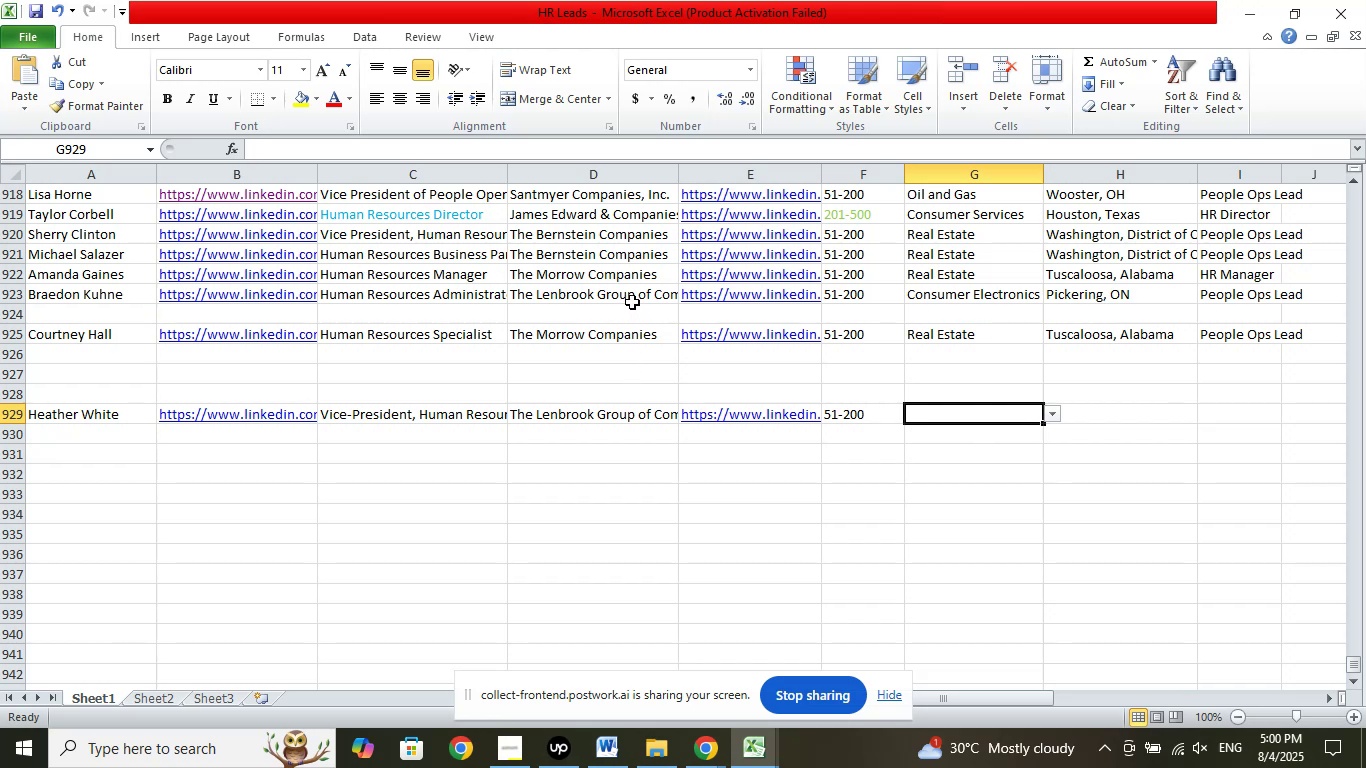 
wait(12.97)
 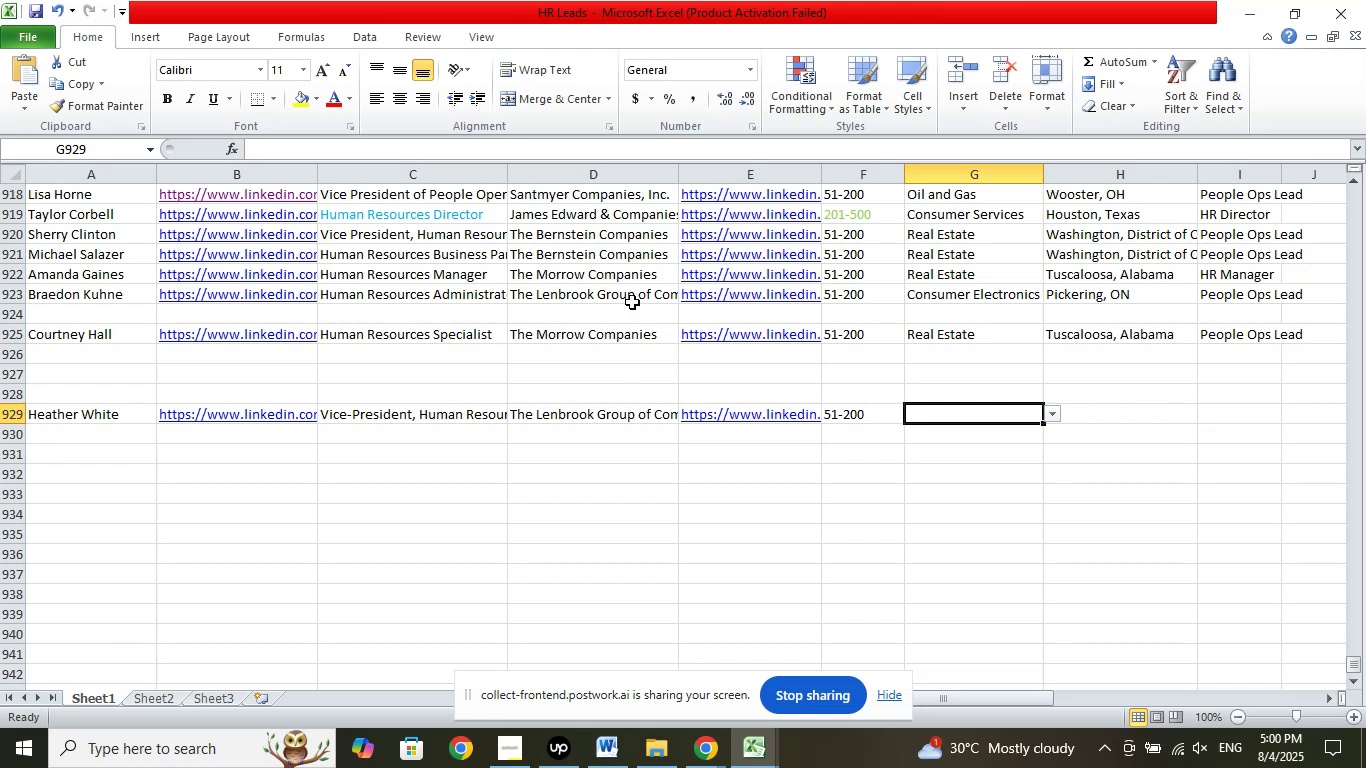 
left_click([1080, 296])
 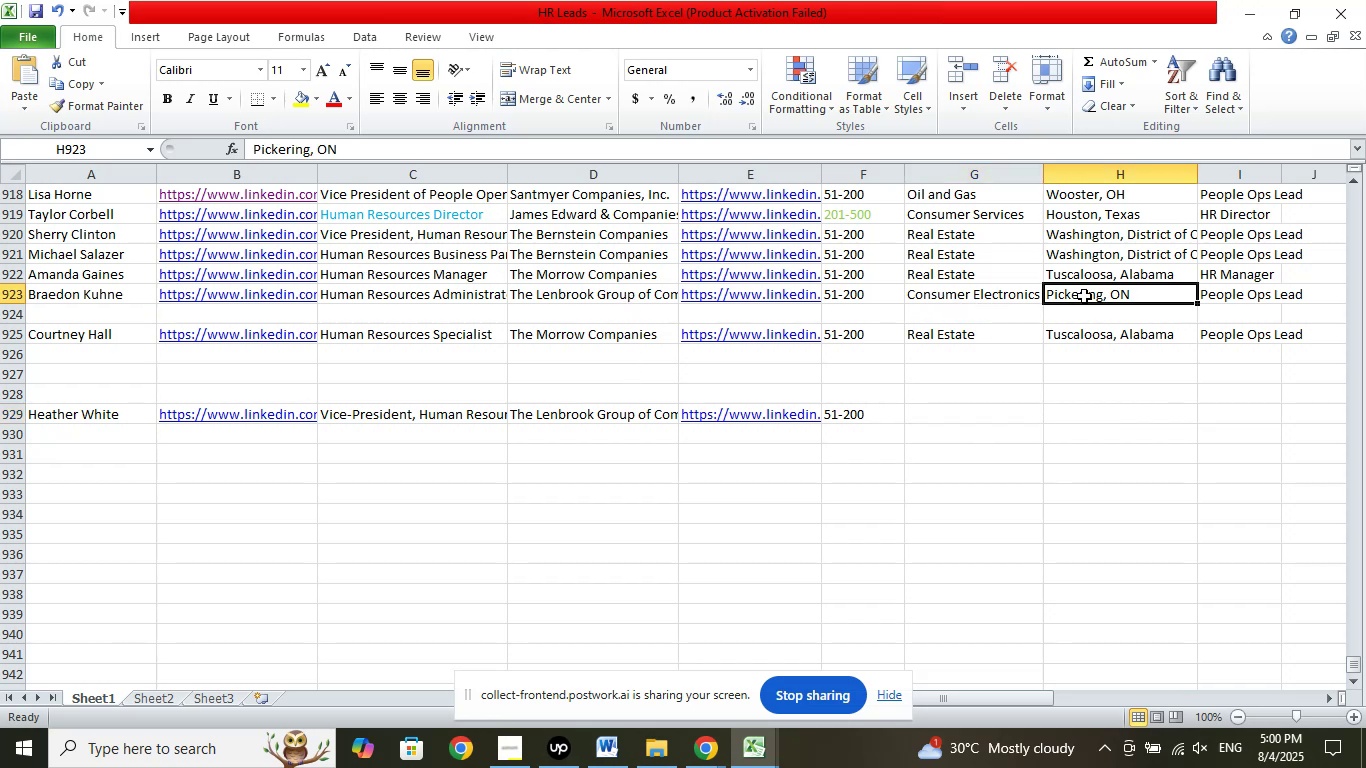 
right_click([1084, 296])
 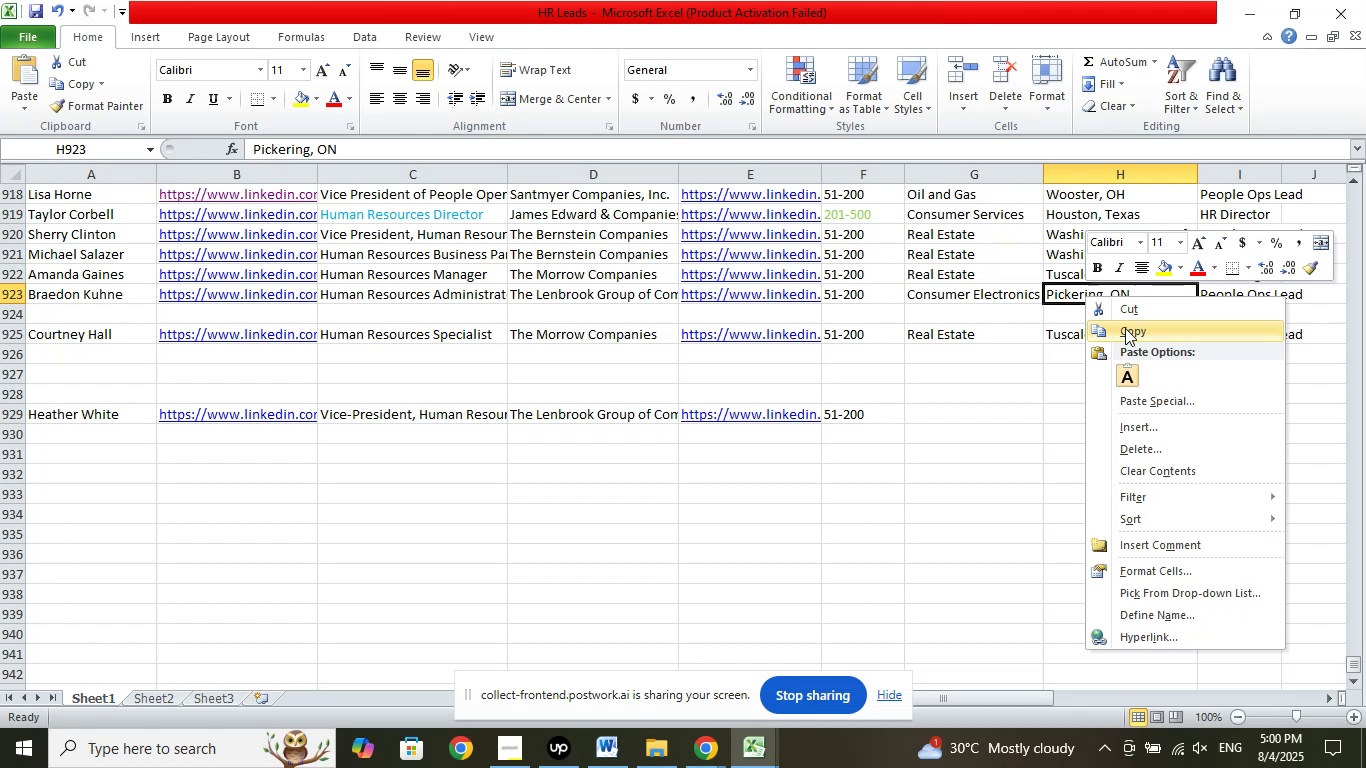 
left_click([1129, 328])
 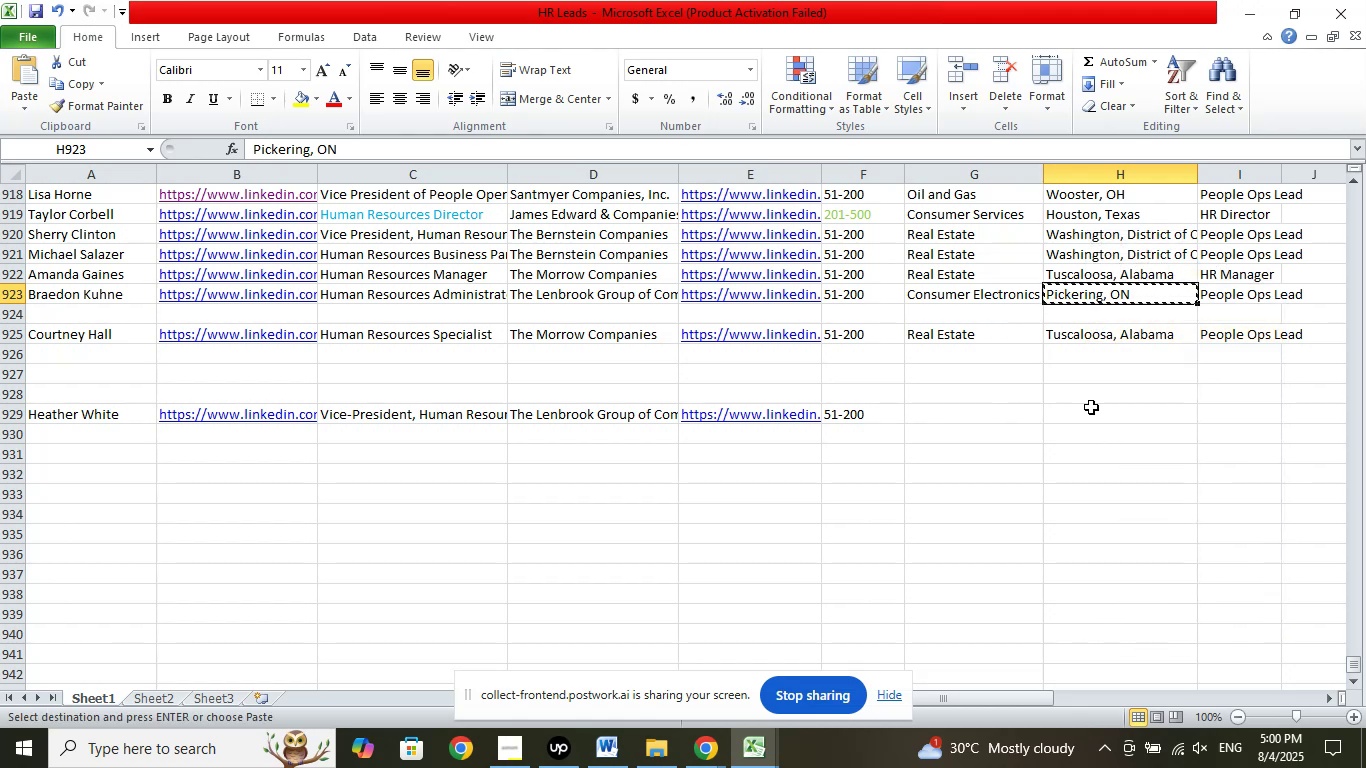 
left_click([1091, 407])
 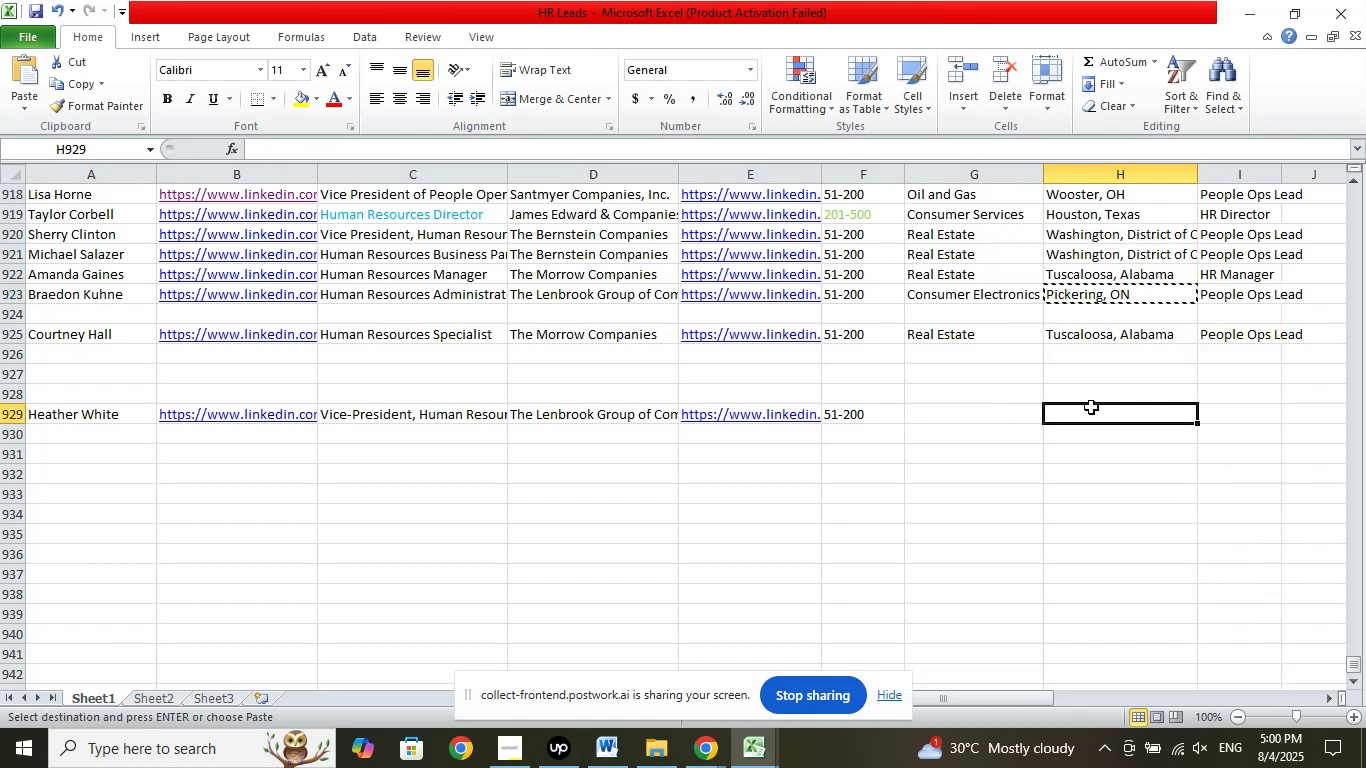 
right_click([1091, 407])
 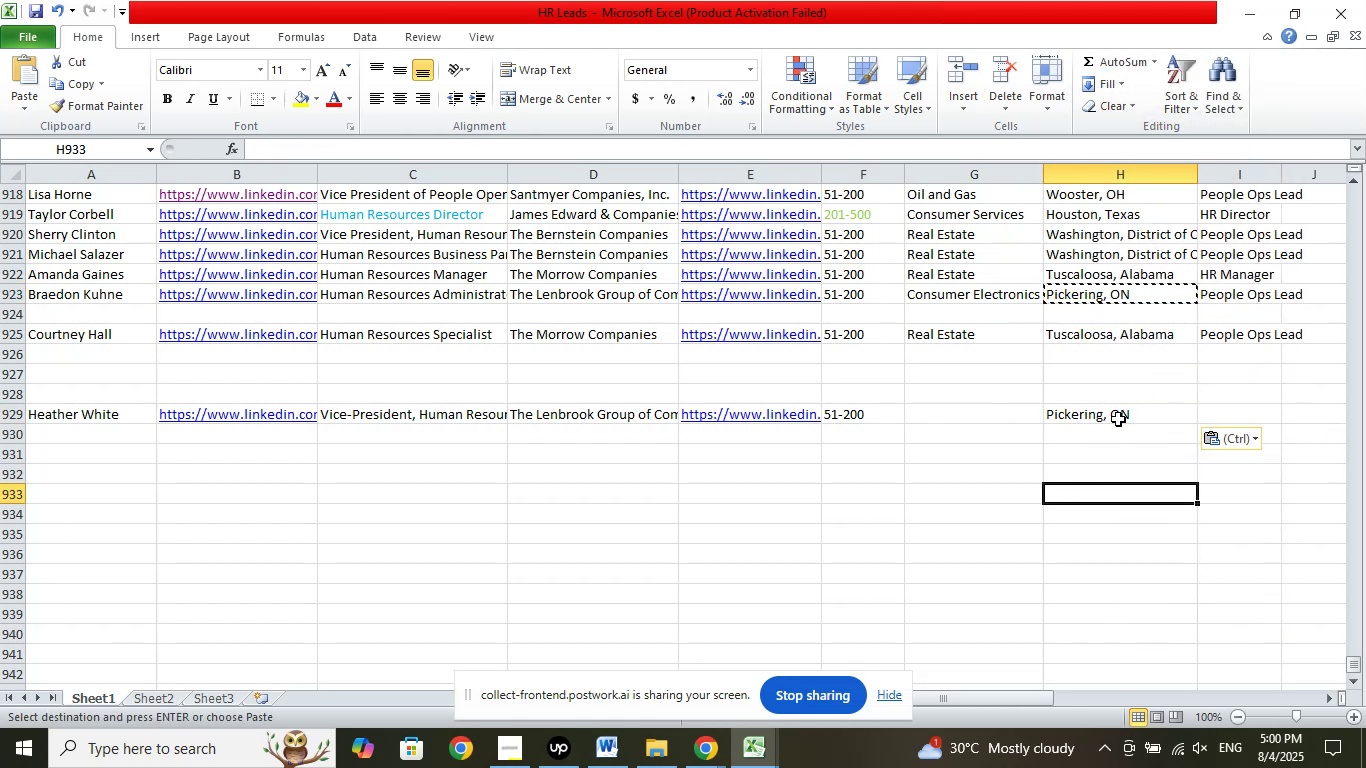 
wait(6.16)
 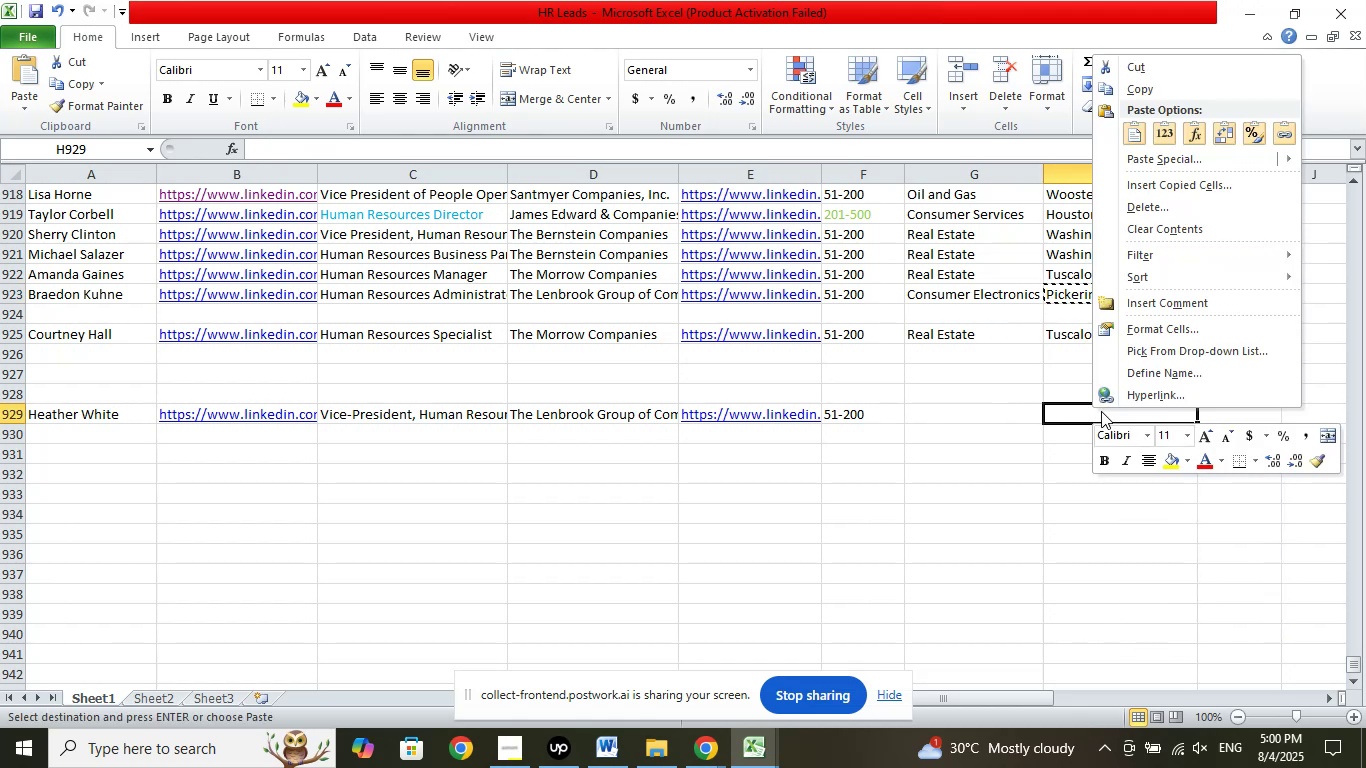 
left_click([954, 420])
 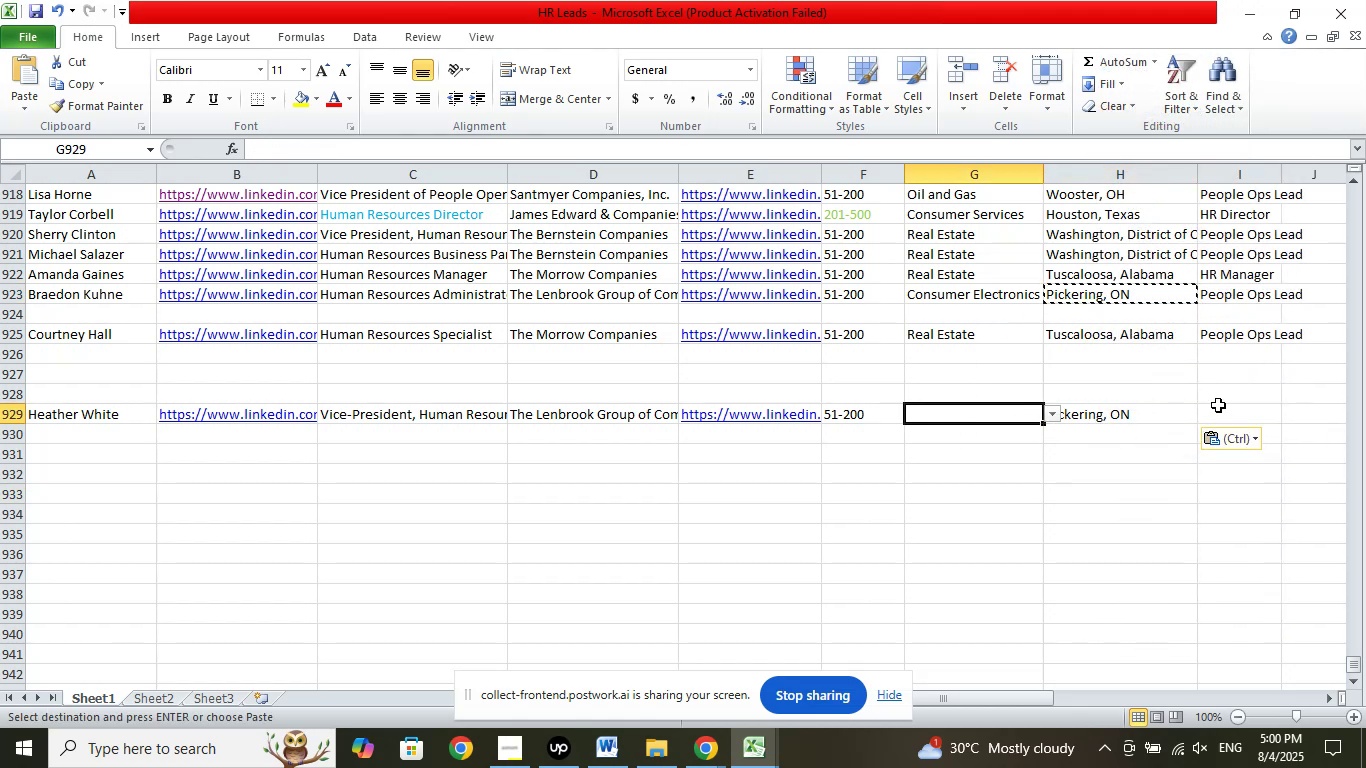 
left_click([1217, 404])
 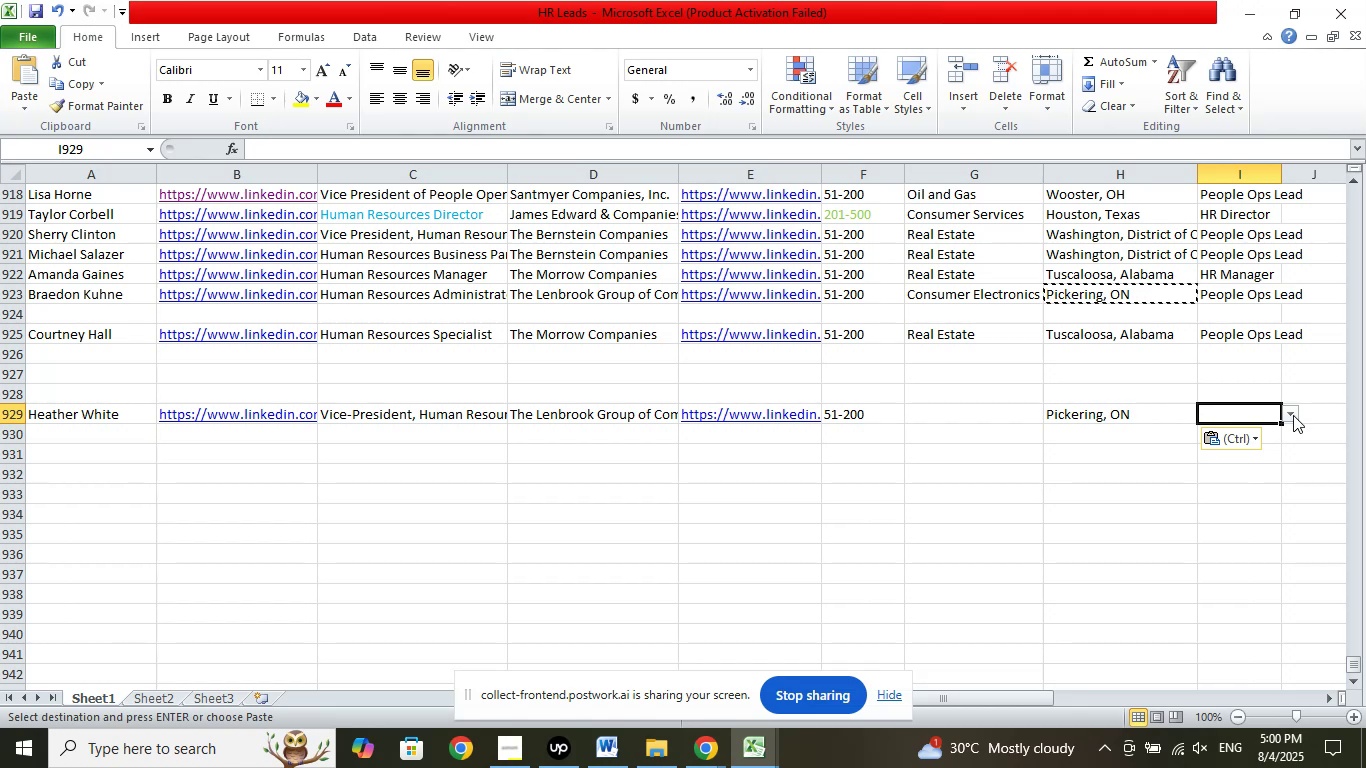 
left_click([1293, 415])
 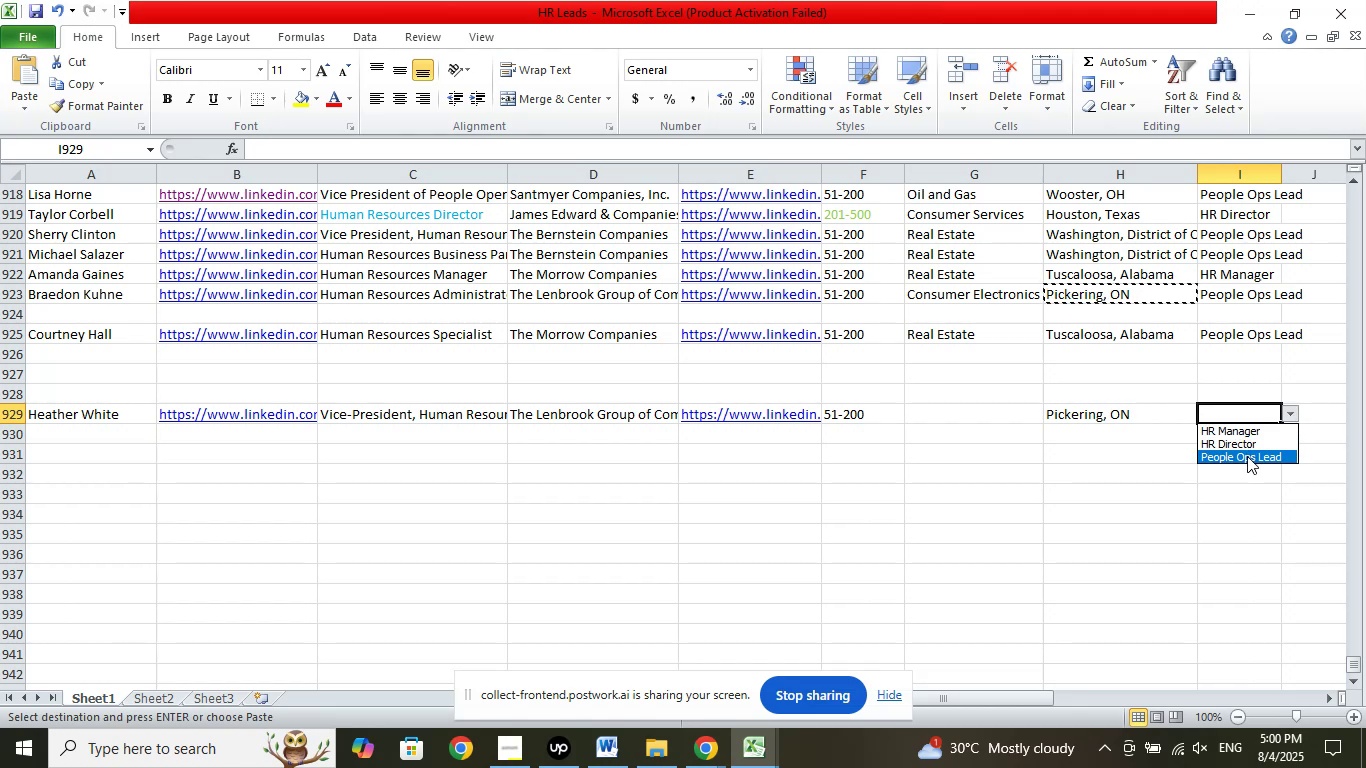 
left_click([1247, 456])
 